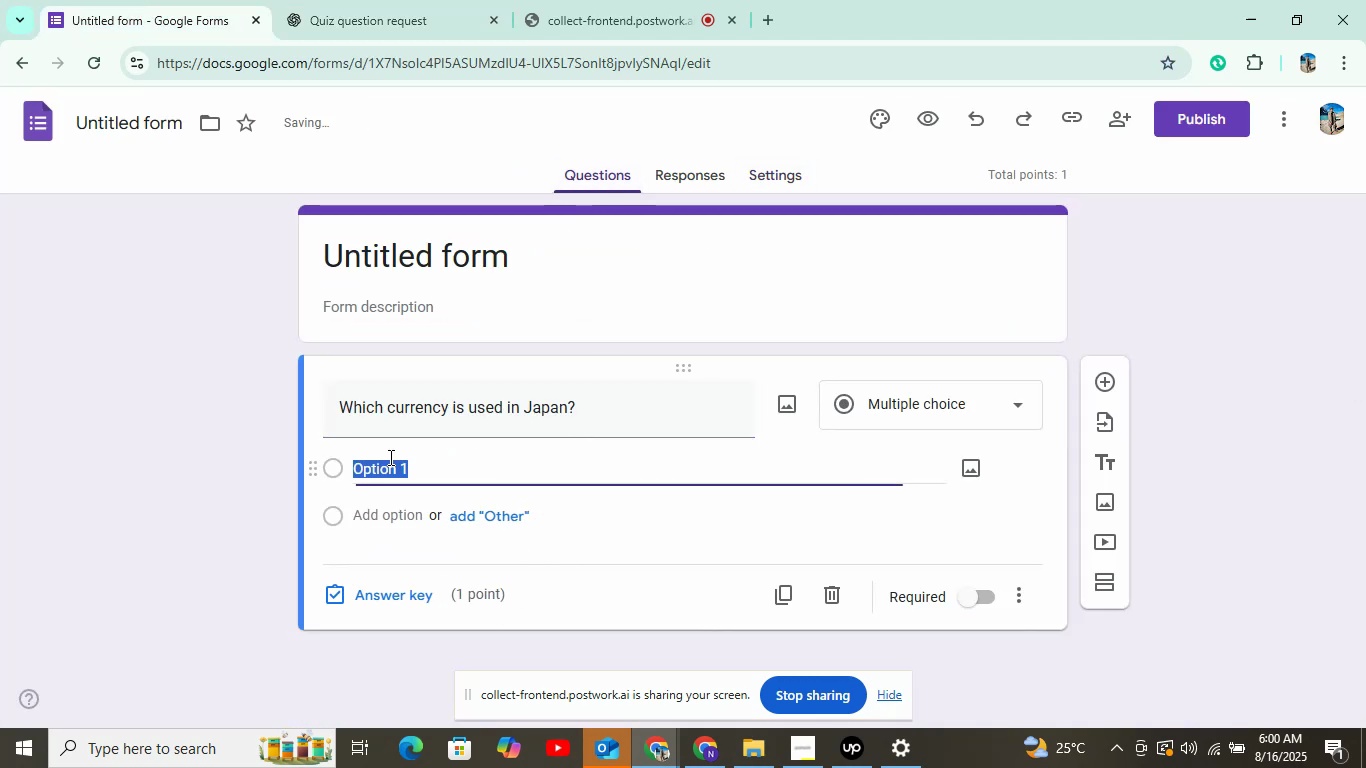 
left_click([324, 7])
 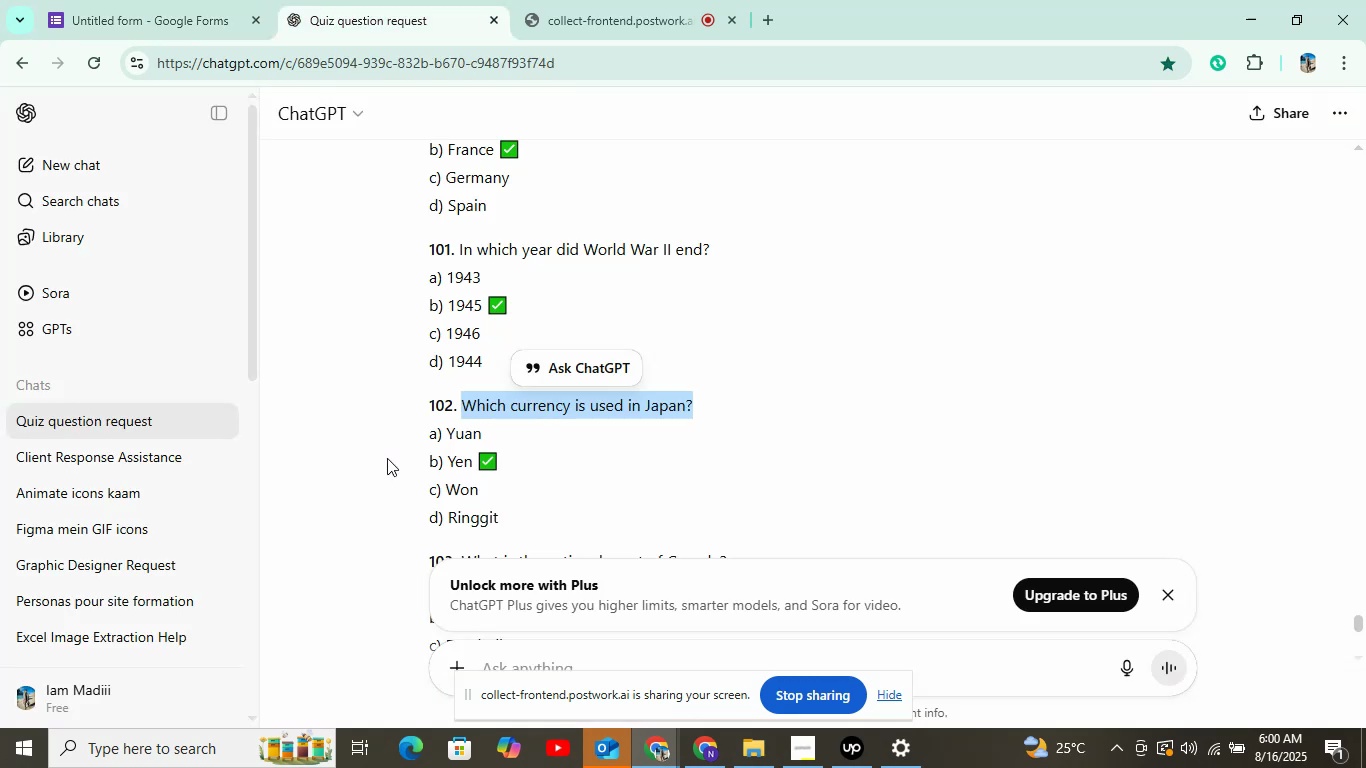 
double_click([455, 437])
 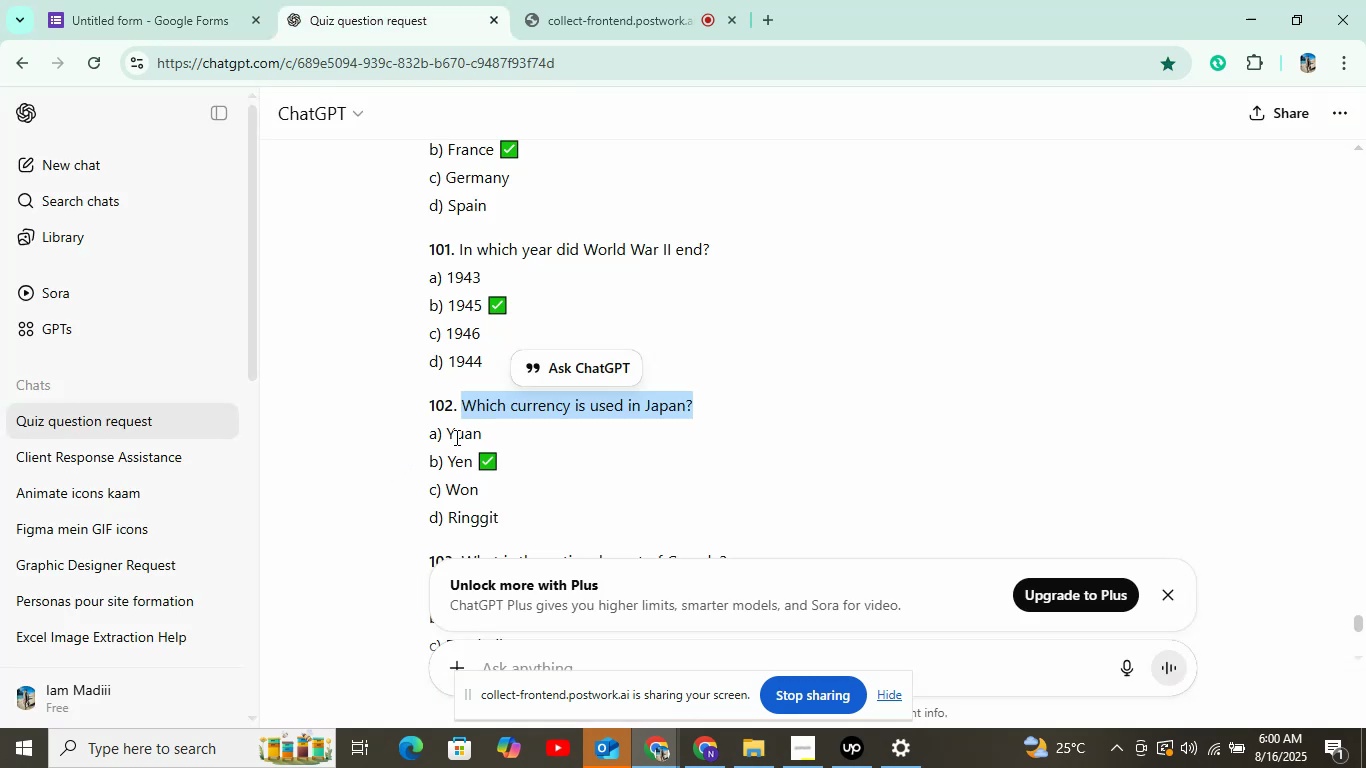 
key(Control+C)
 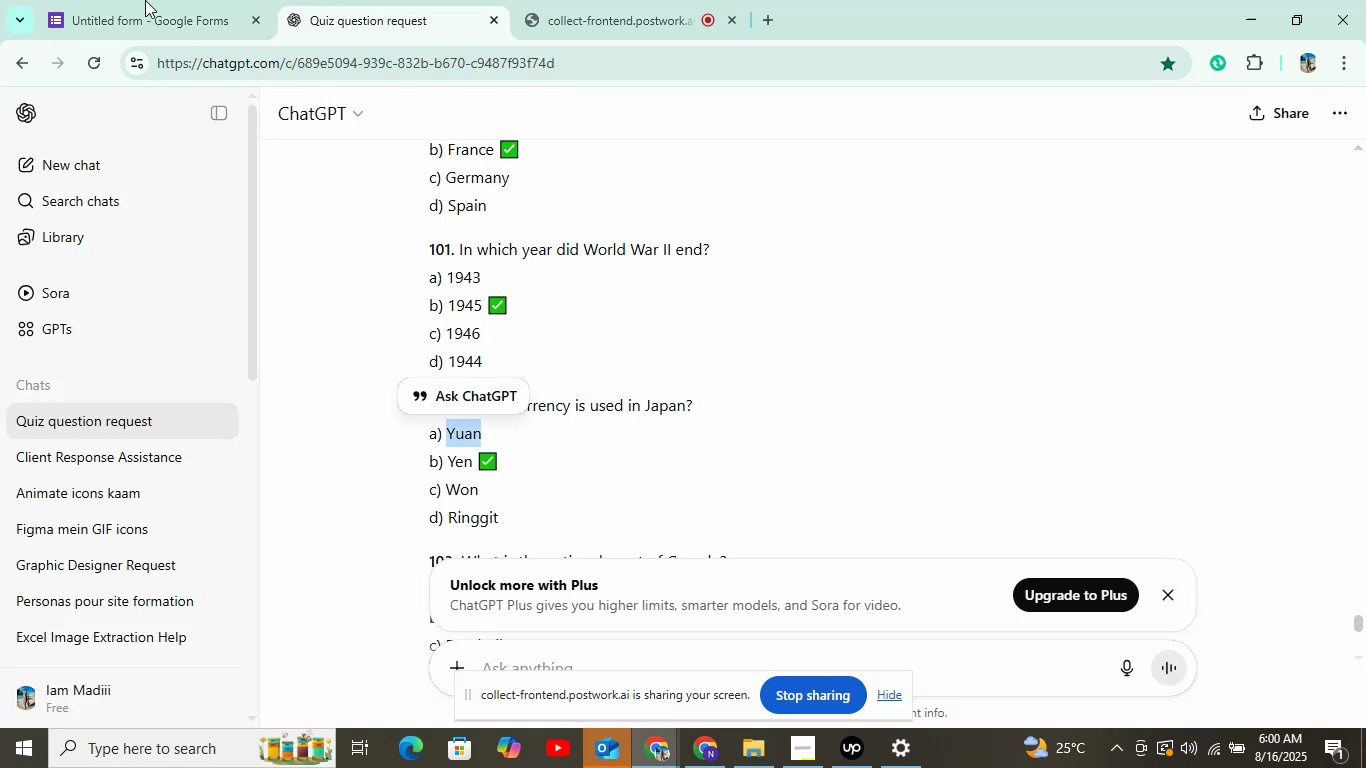 
left_click([65, 0])
 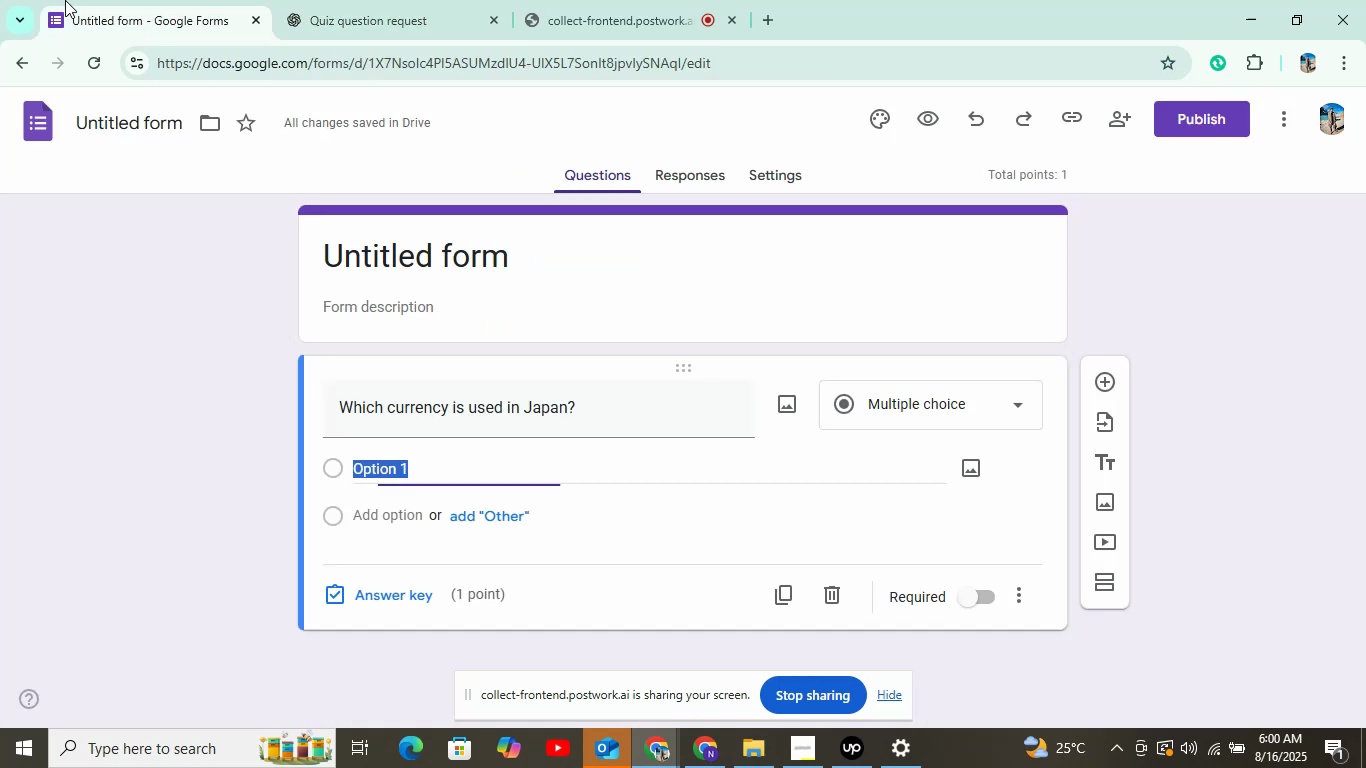 
key(Control+V)
 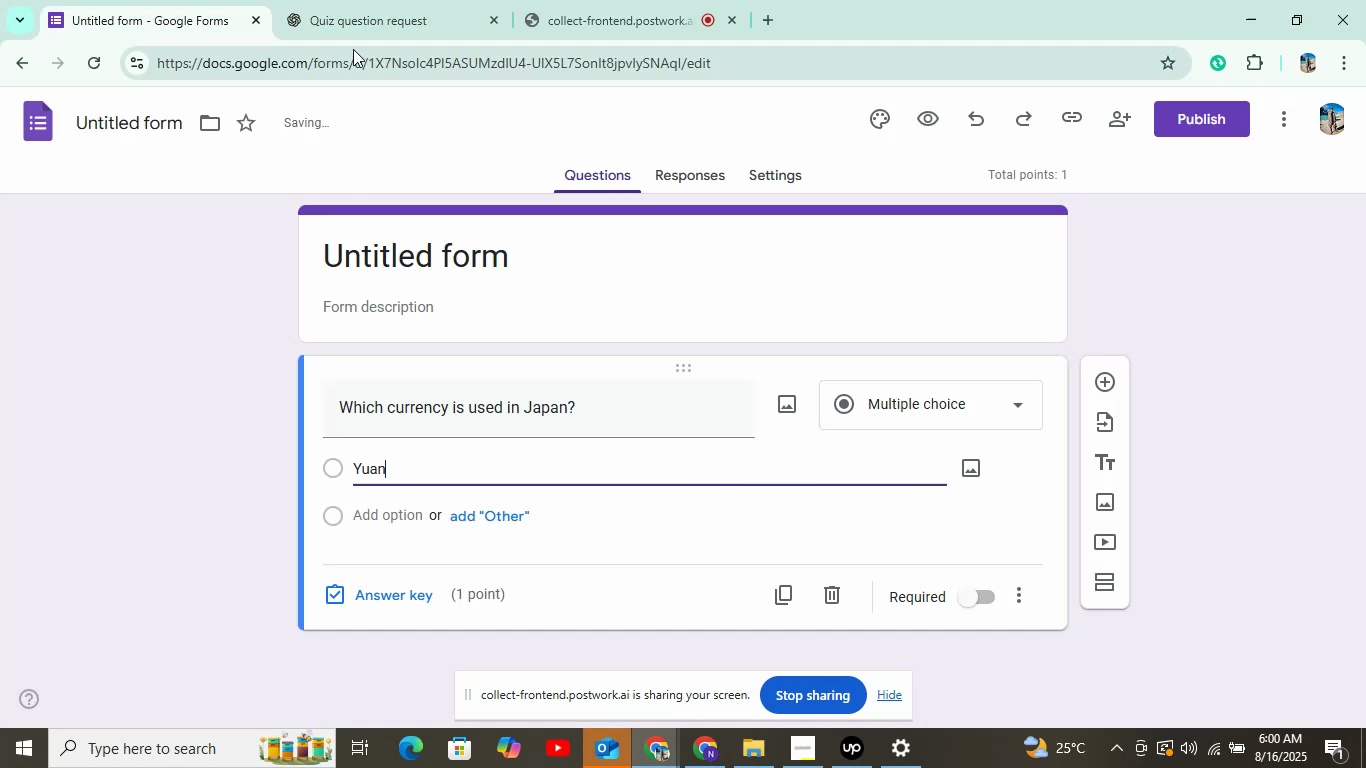 
double_click([362, 19])
 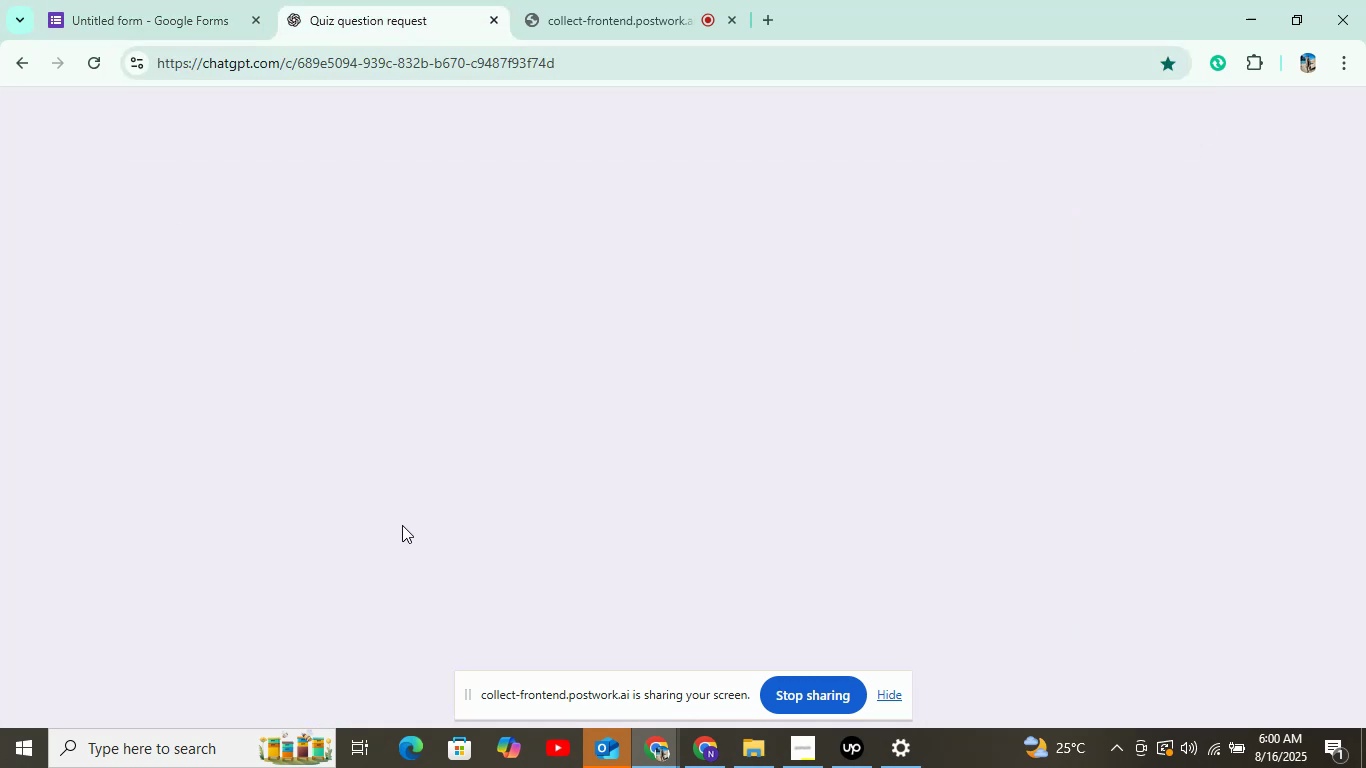 
double_click([463, 465])
 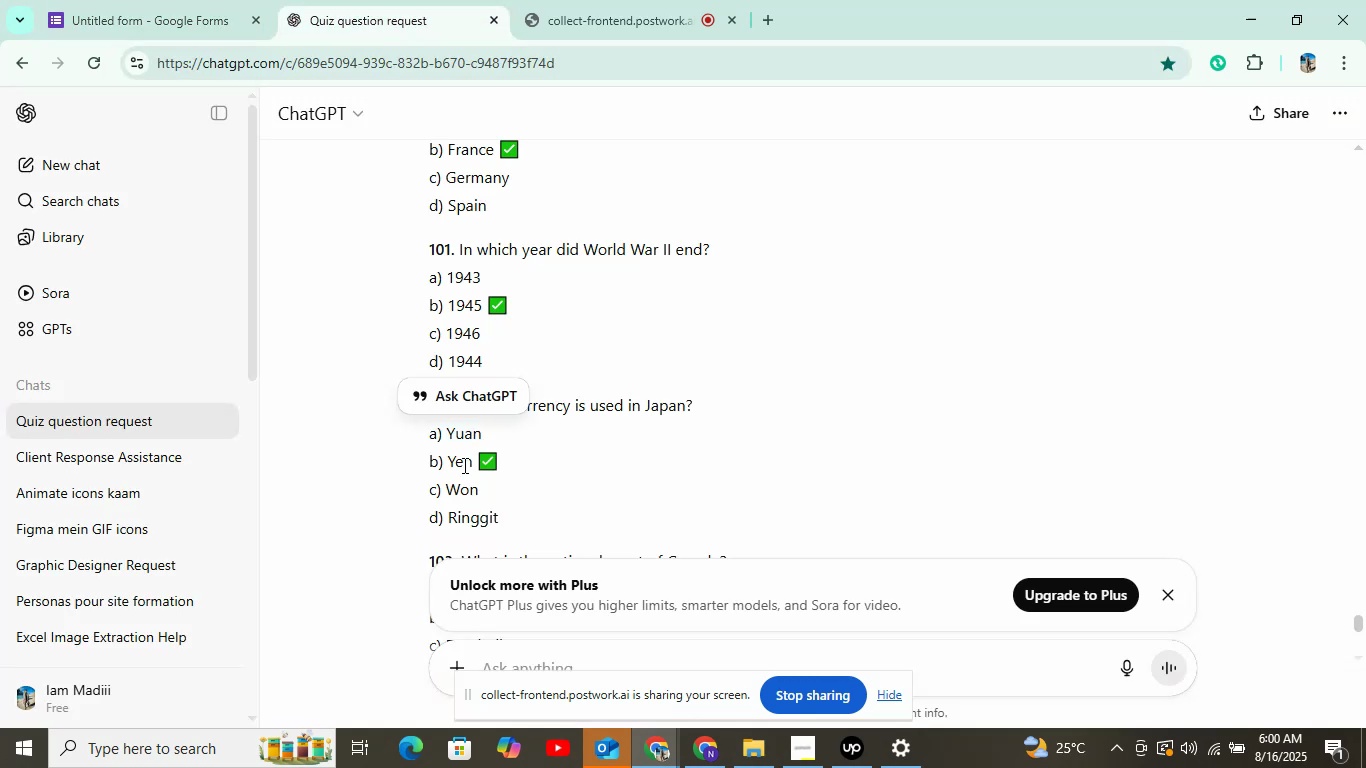 
key(Control+C)
 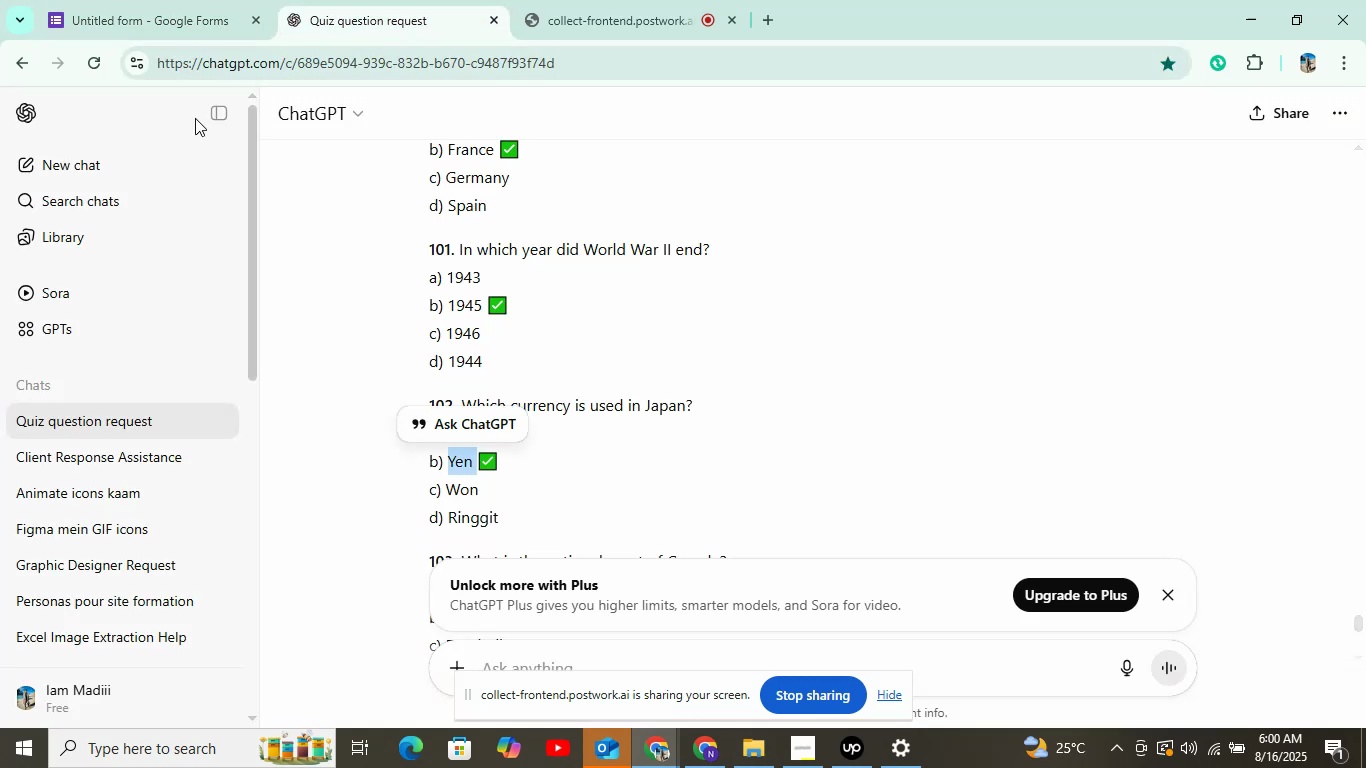 
left_click([176, 0])
 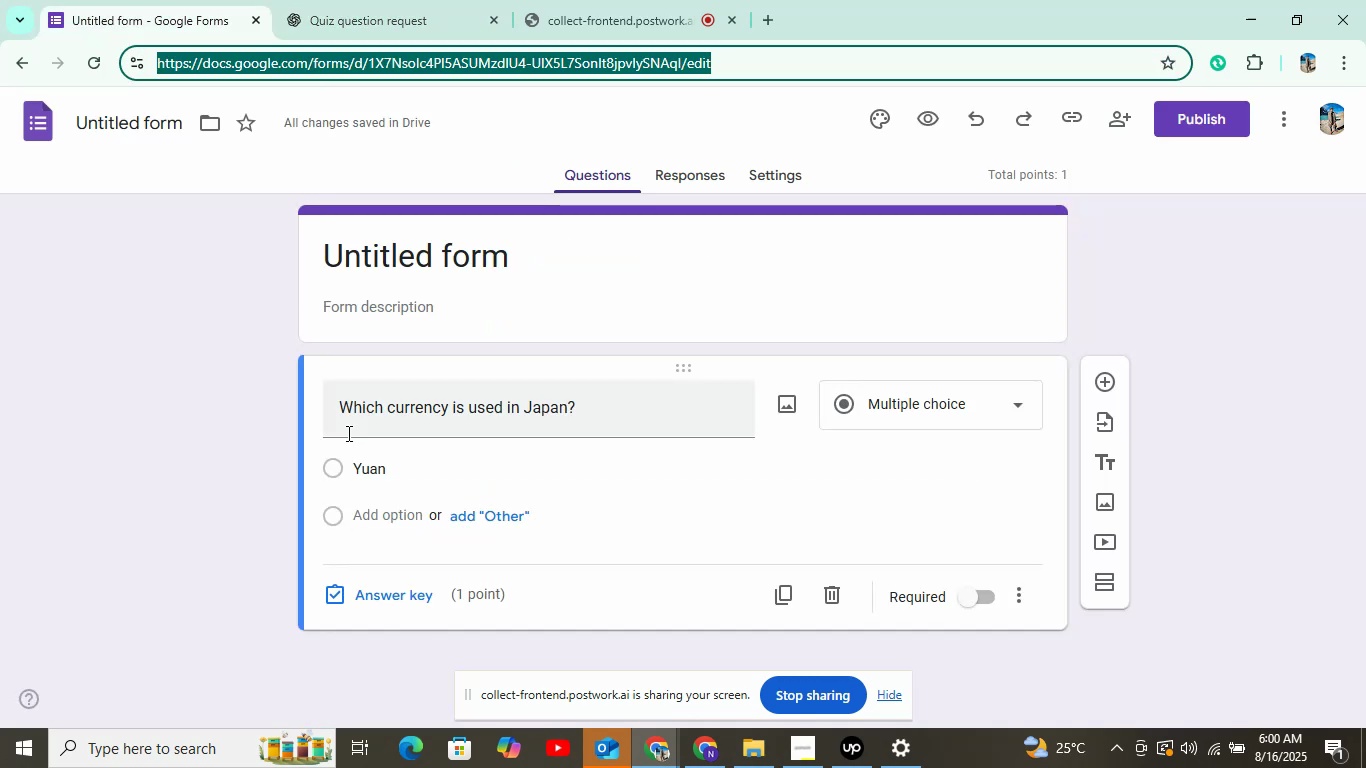 
left_click([357, 502])
 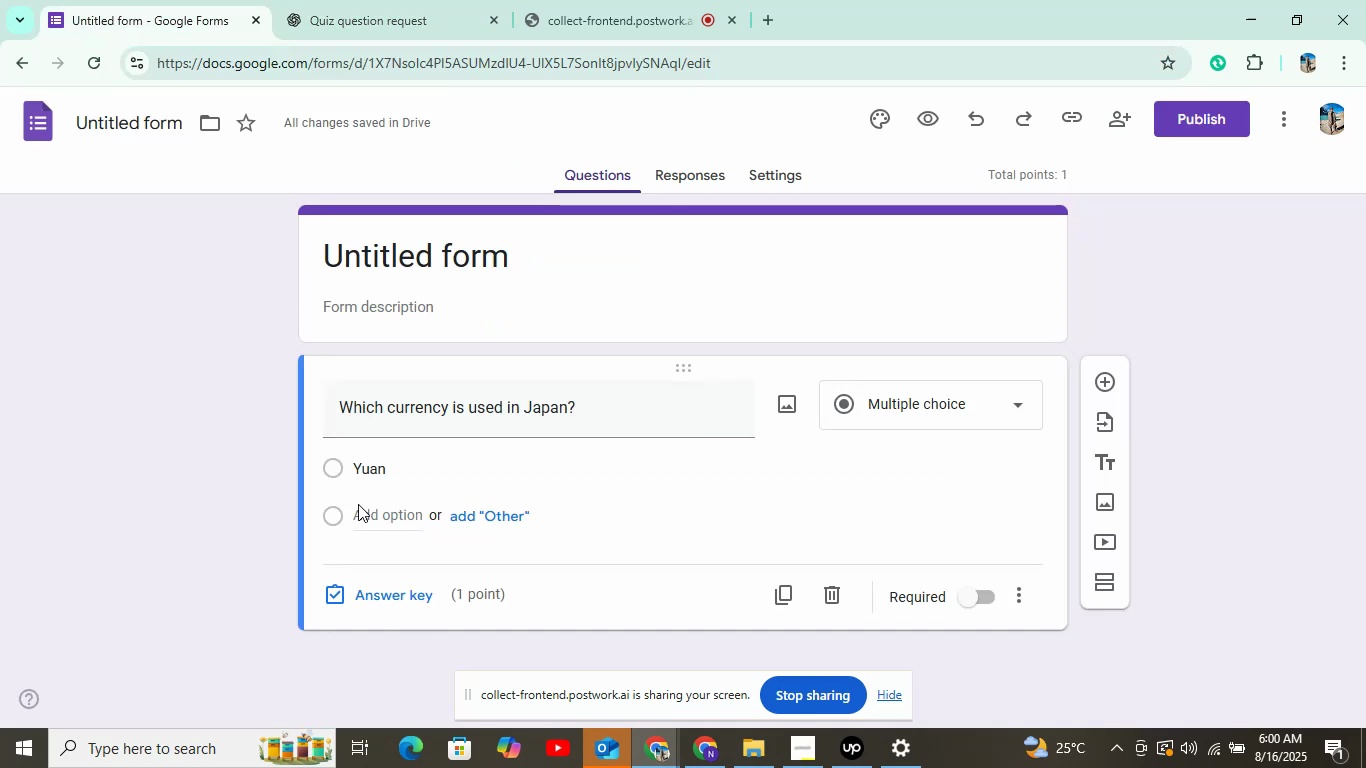 
left_click([362, 508])
 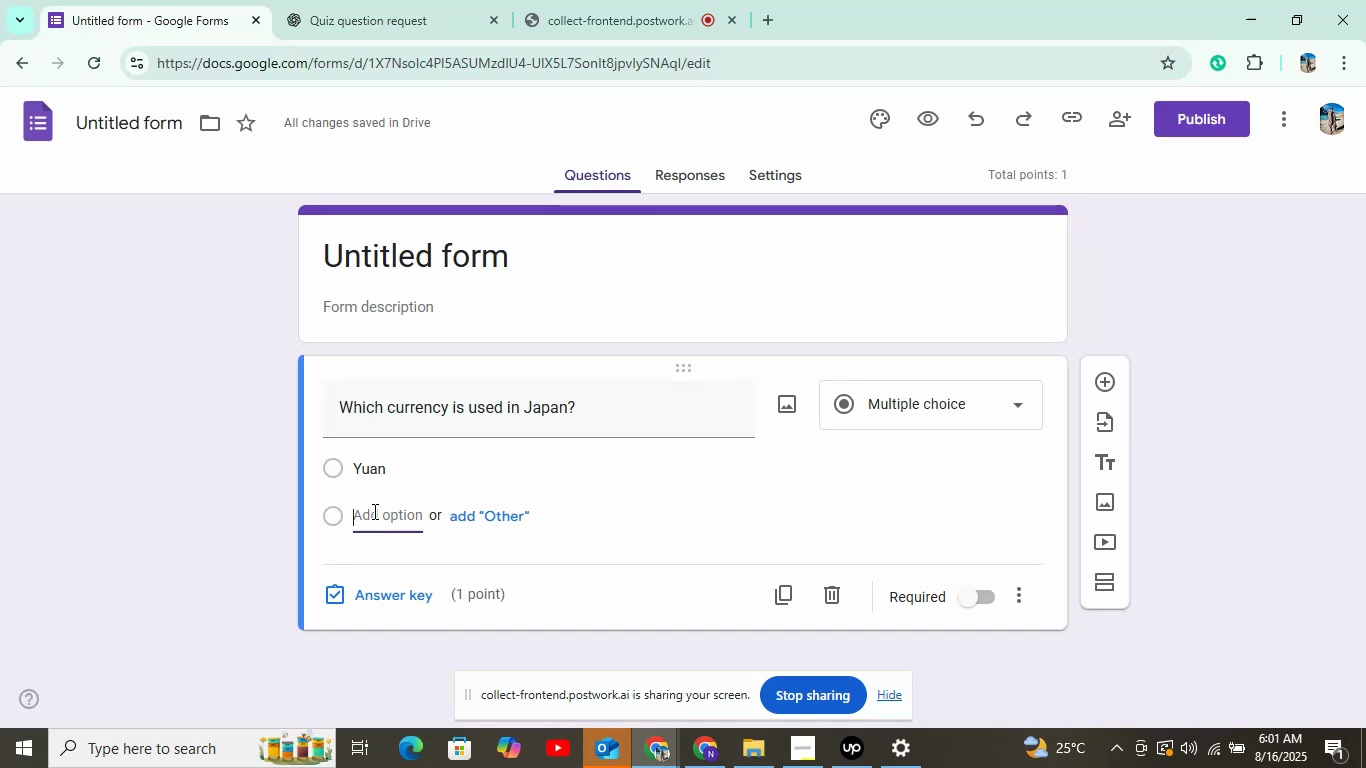 
key(Control+V)
 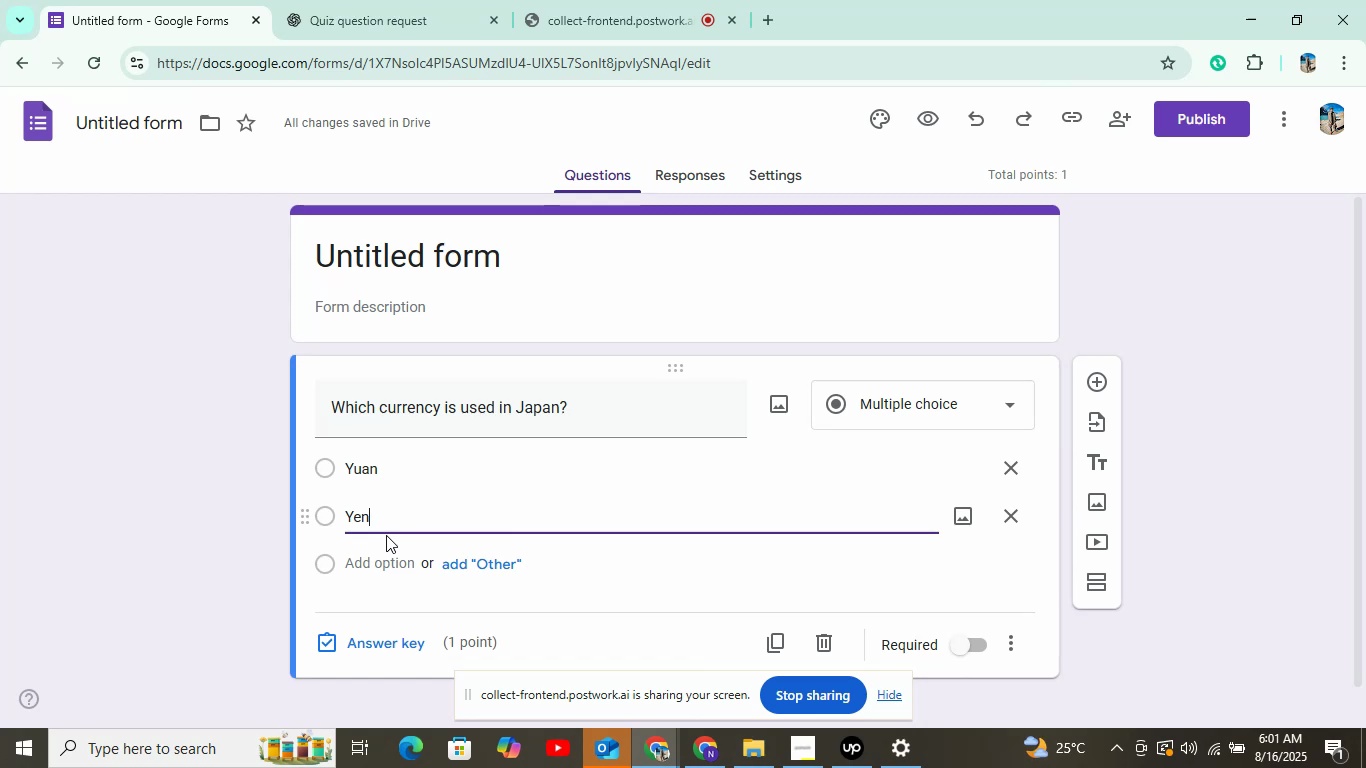 
wait(33.06)
 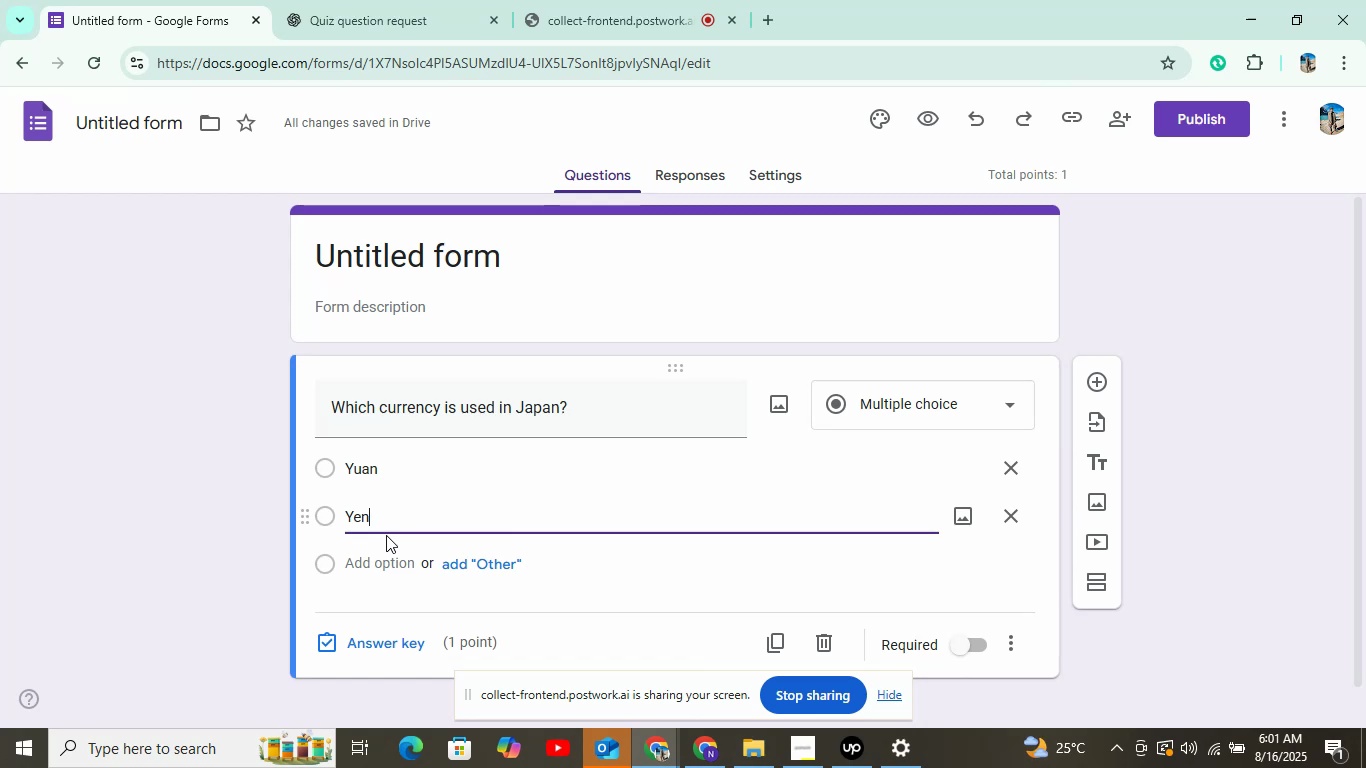 
left_click([973, 402])
 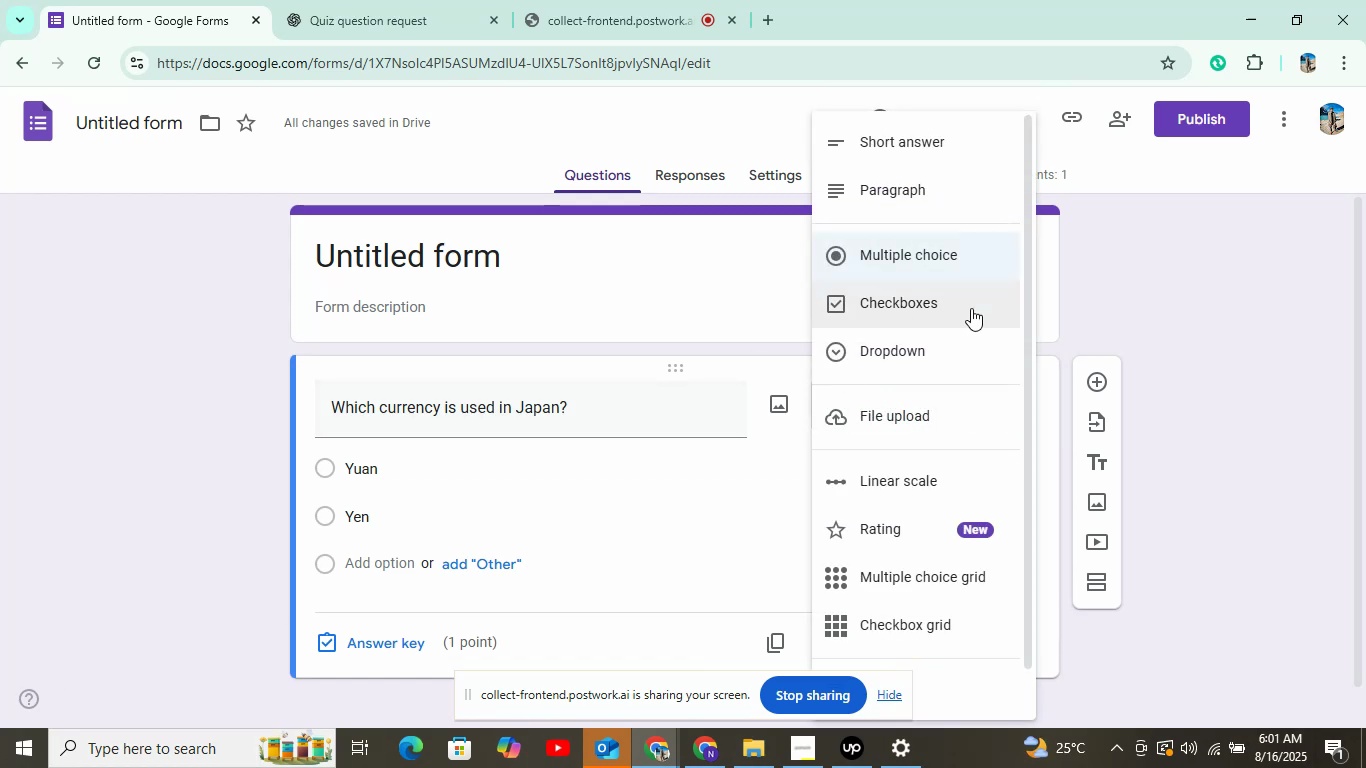 
left_click([939, 301])
 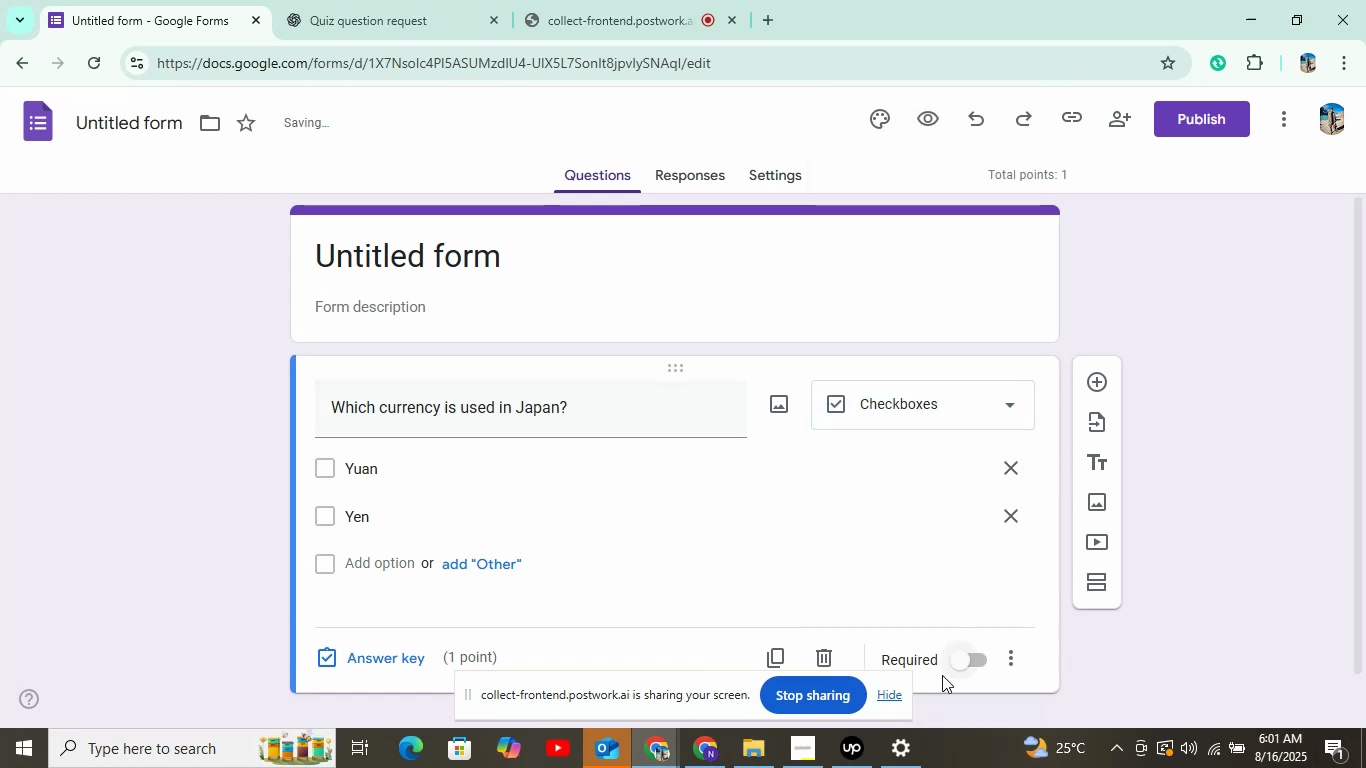 
scroll: coordinate [1000, 535], scroll_direction: down, amount: 2.0
 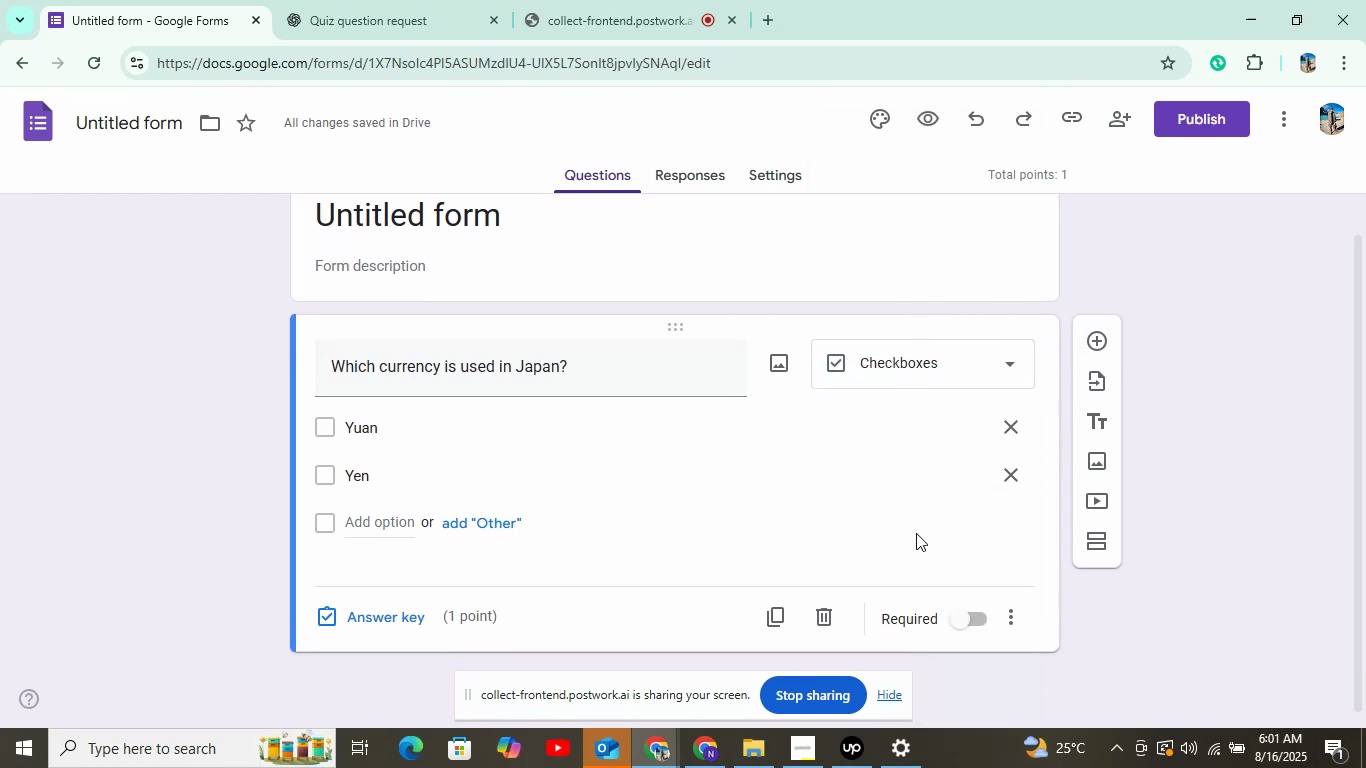 
mouse_move([962, 414])
 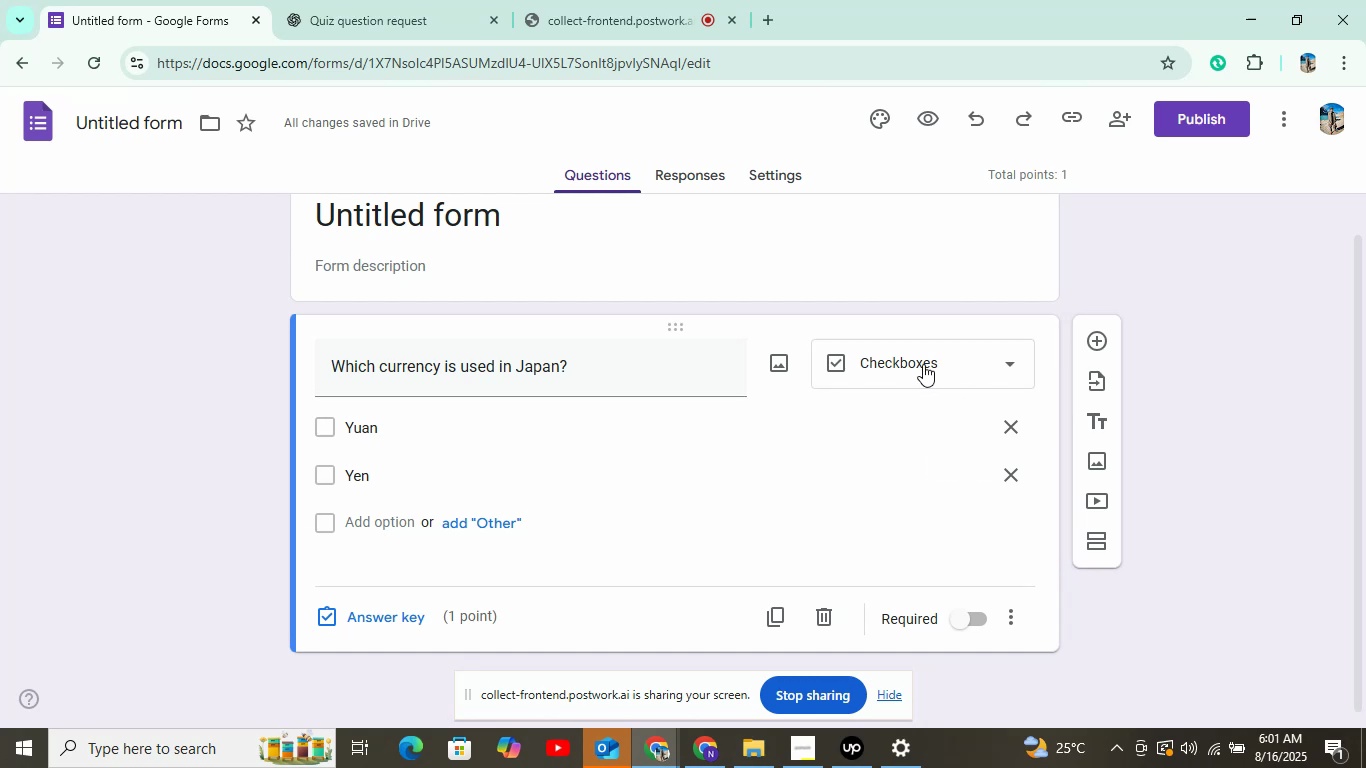 
left_click([971, 352])
 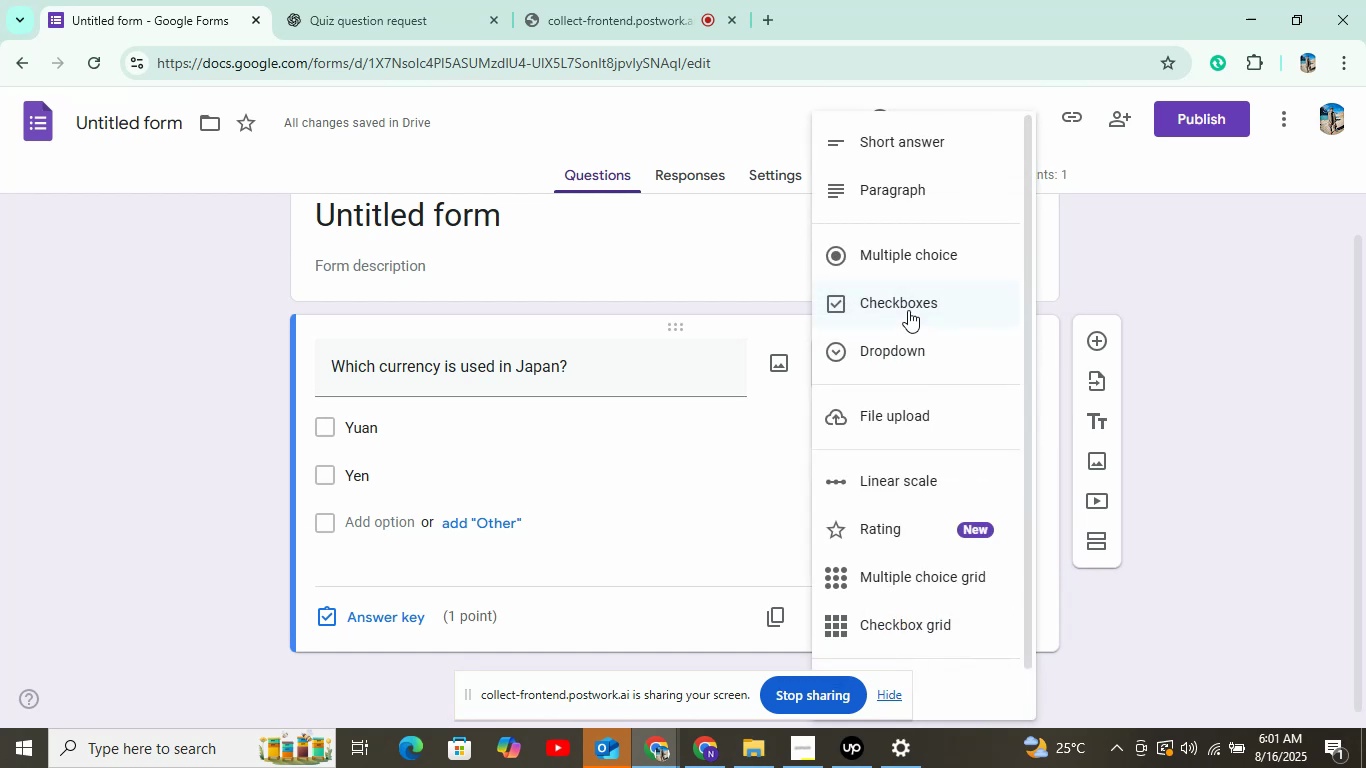 
left_click([903, 254])
 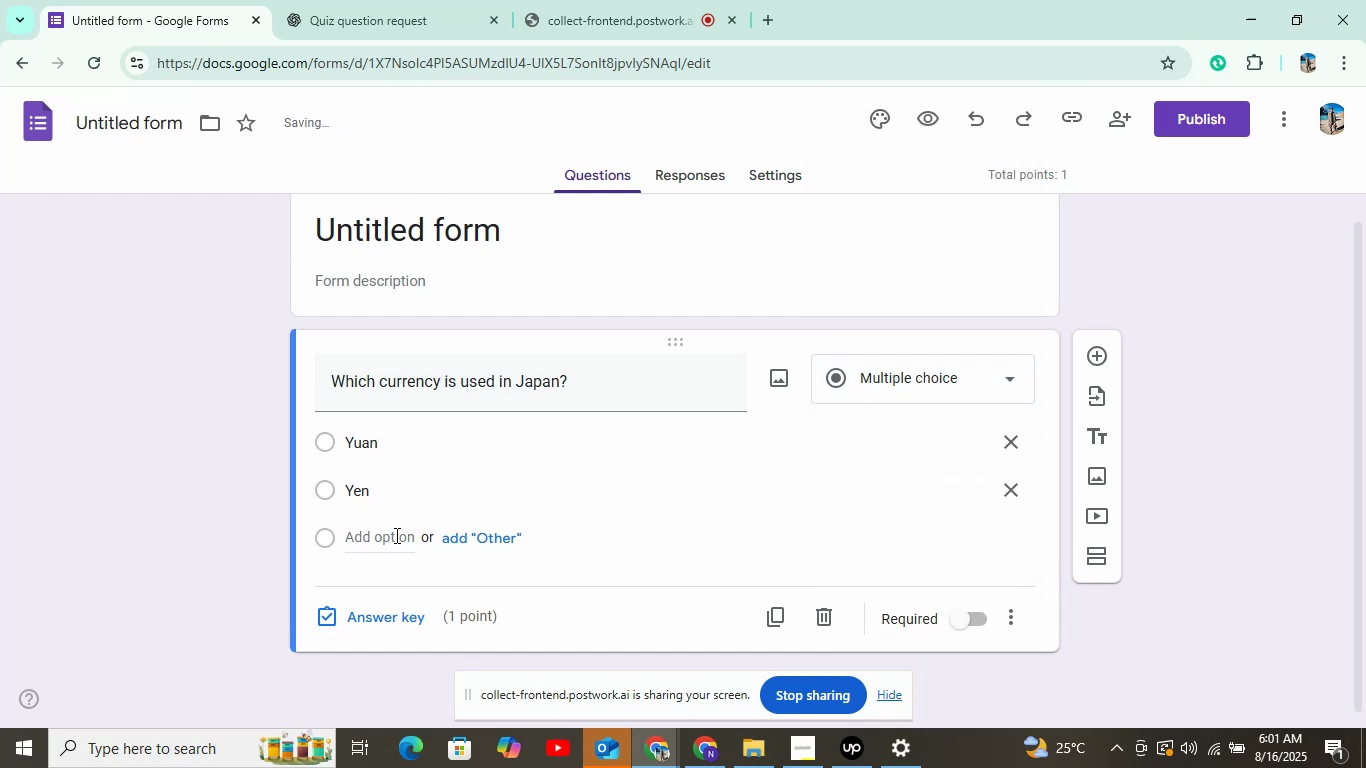 
left_click([384, 537])
 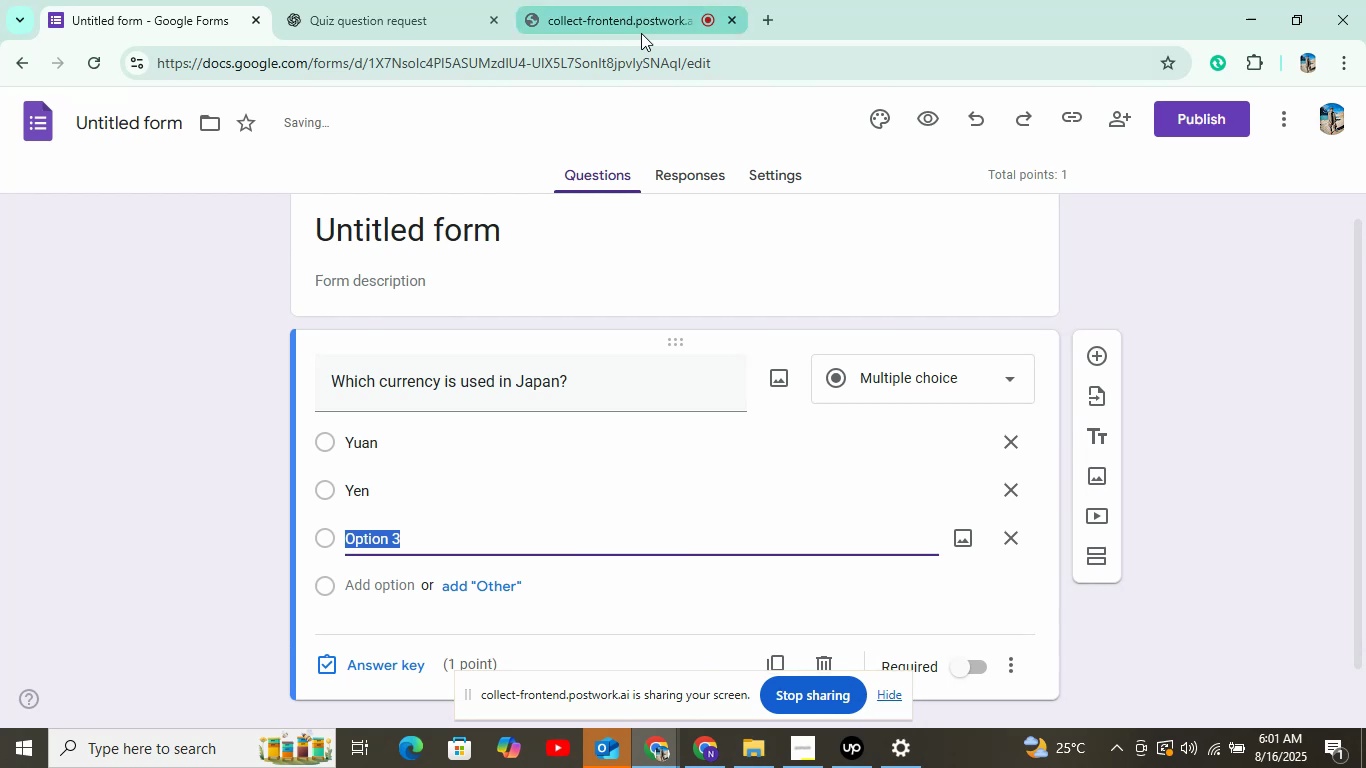 
left_click([403, 32])
 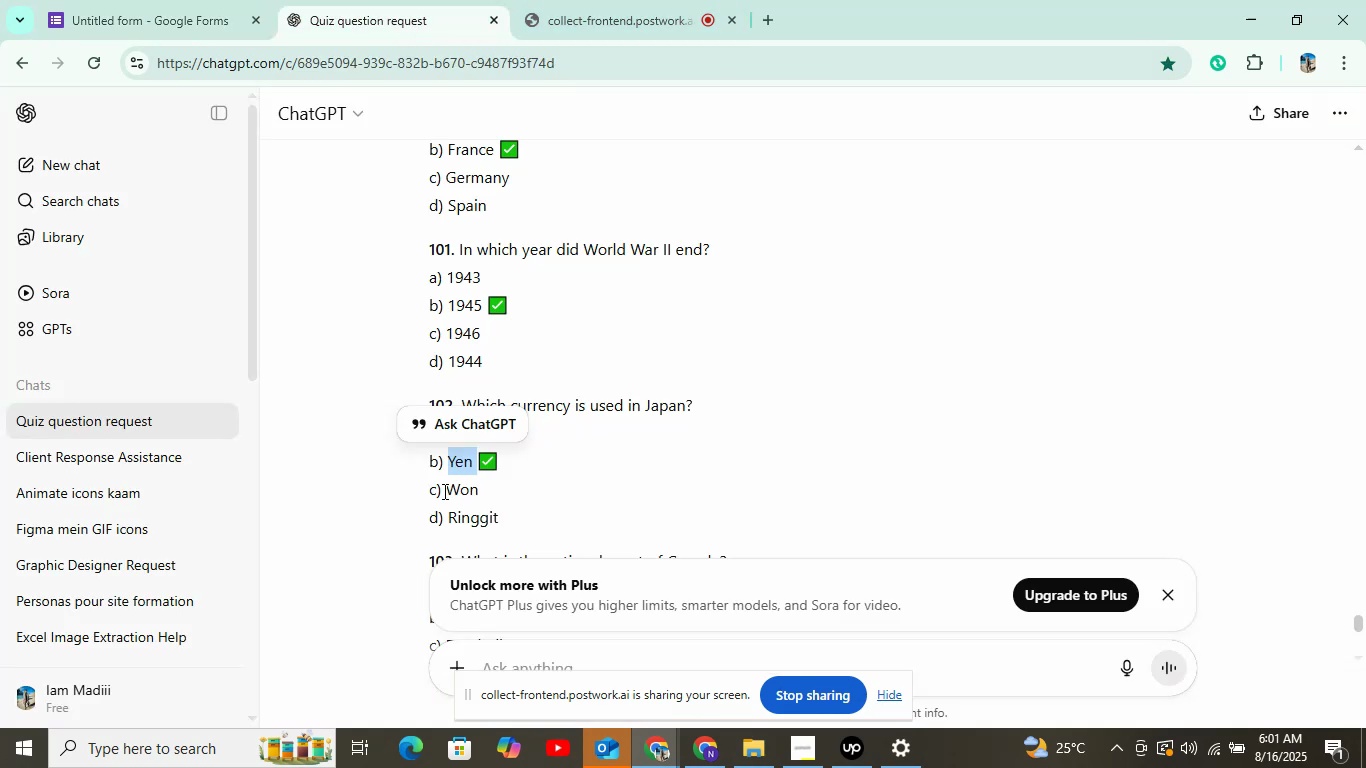 
right_click([458, 492])
 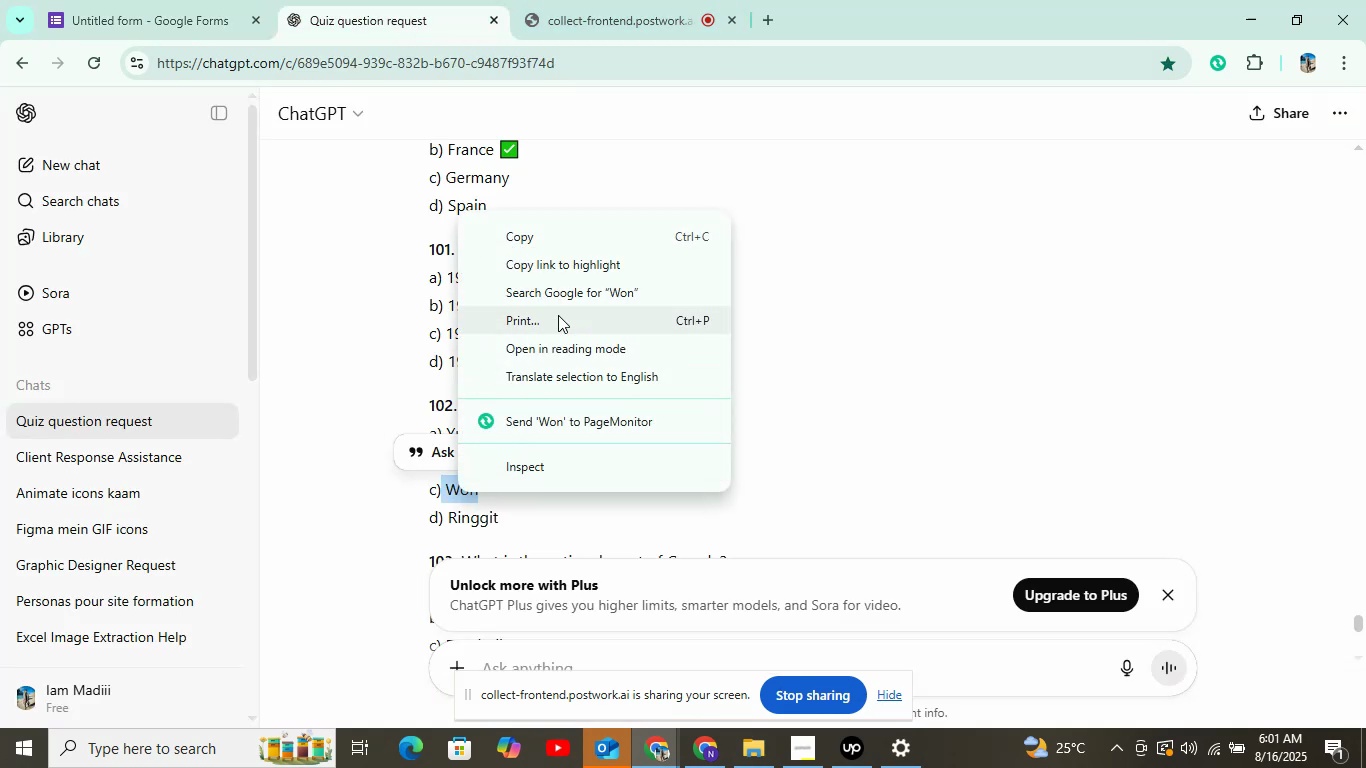 
left_click([553, 235])
 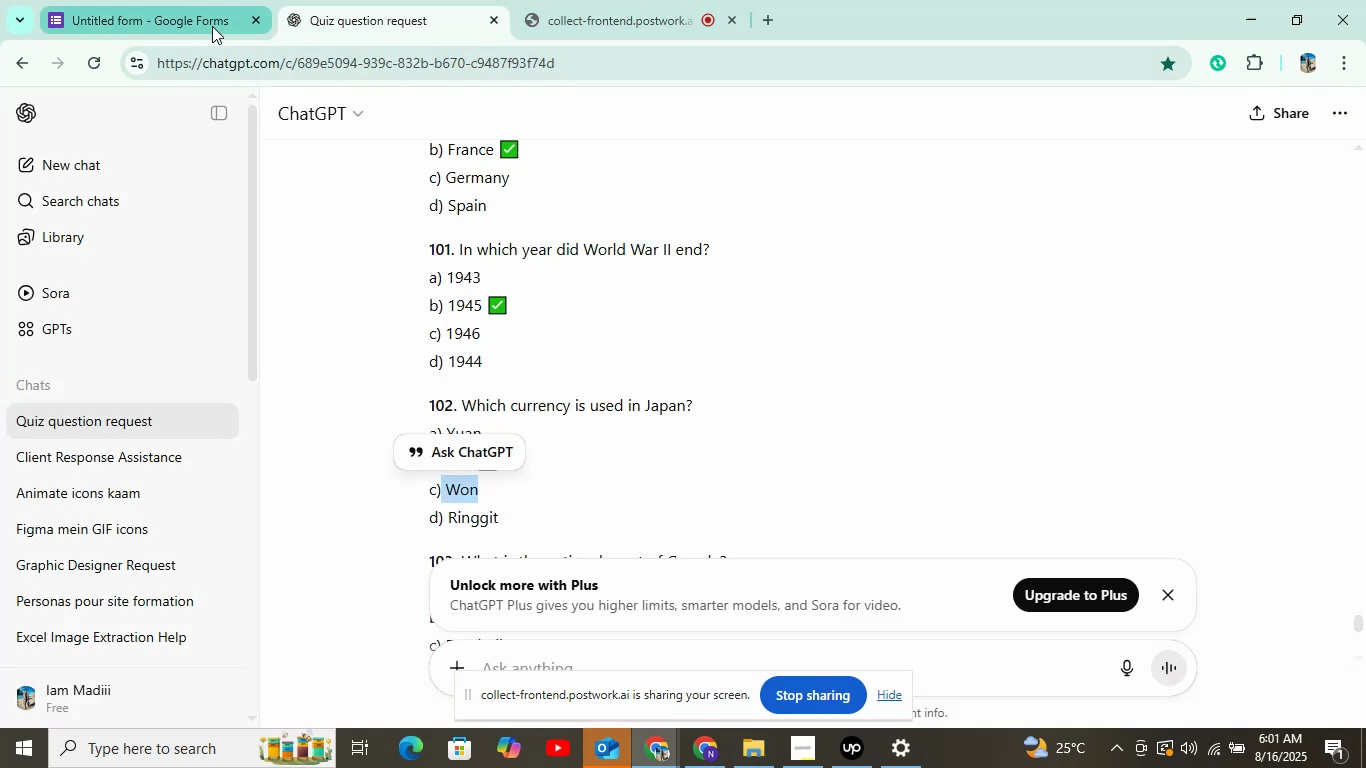 
left_click([212, 25])
 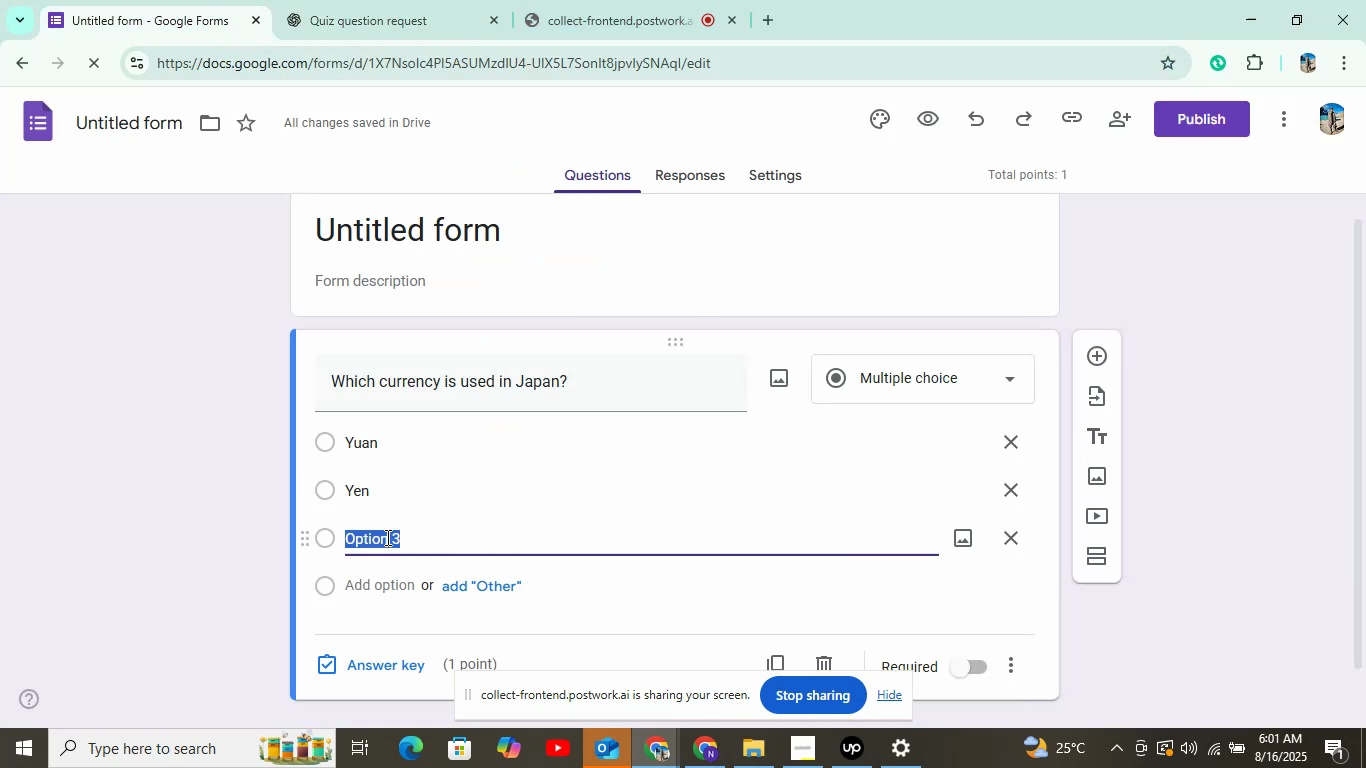 
right_click([420, 528])
 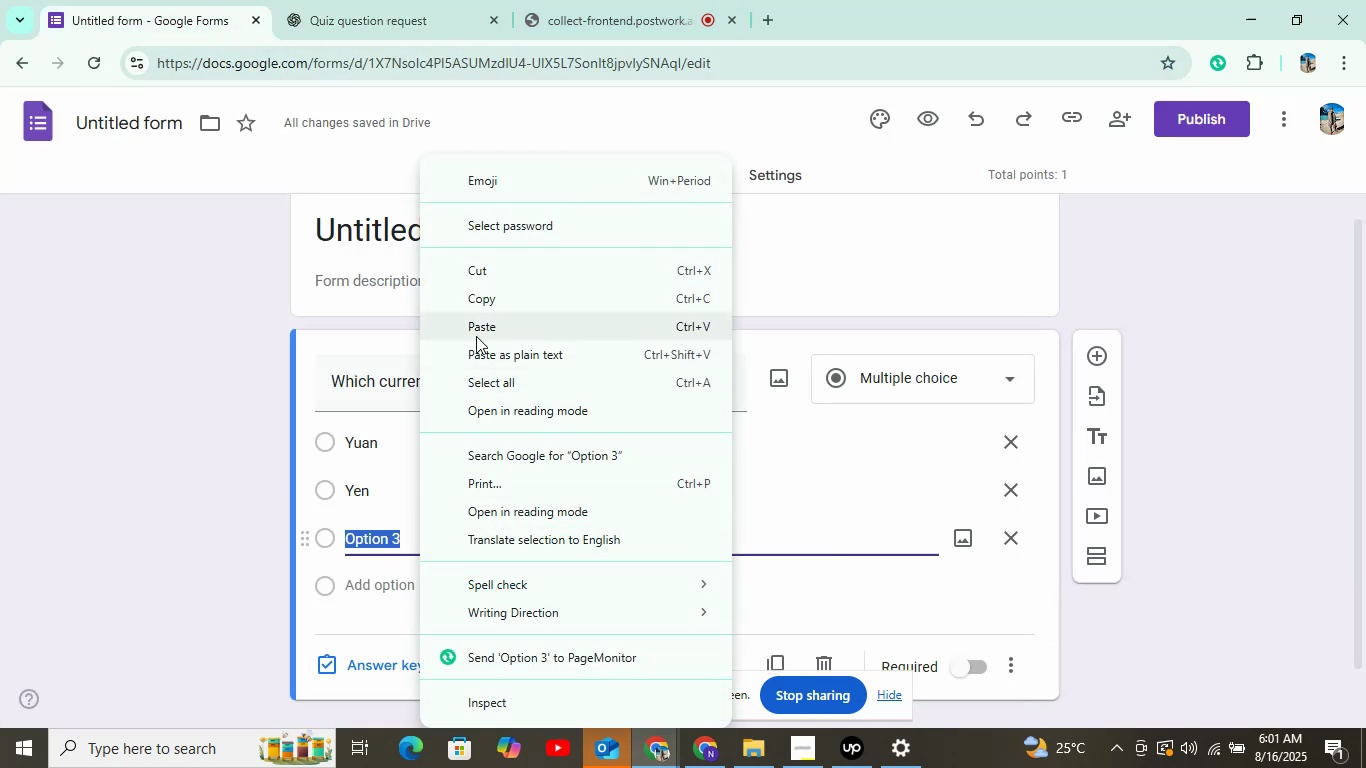 
left_click([496, 331])
 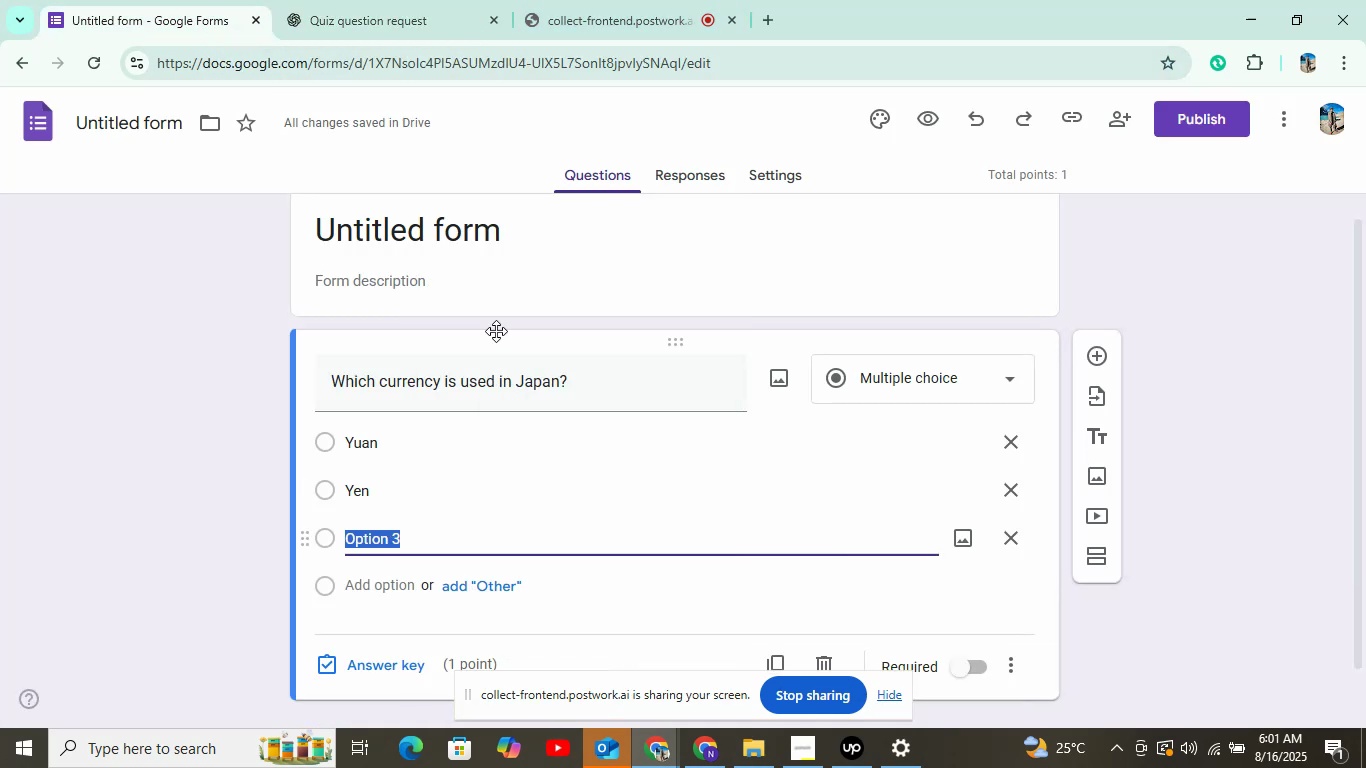 
mouse_move([608, 772])
 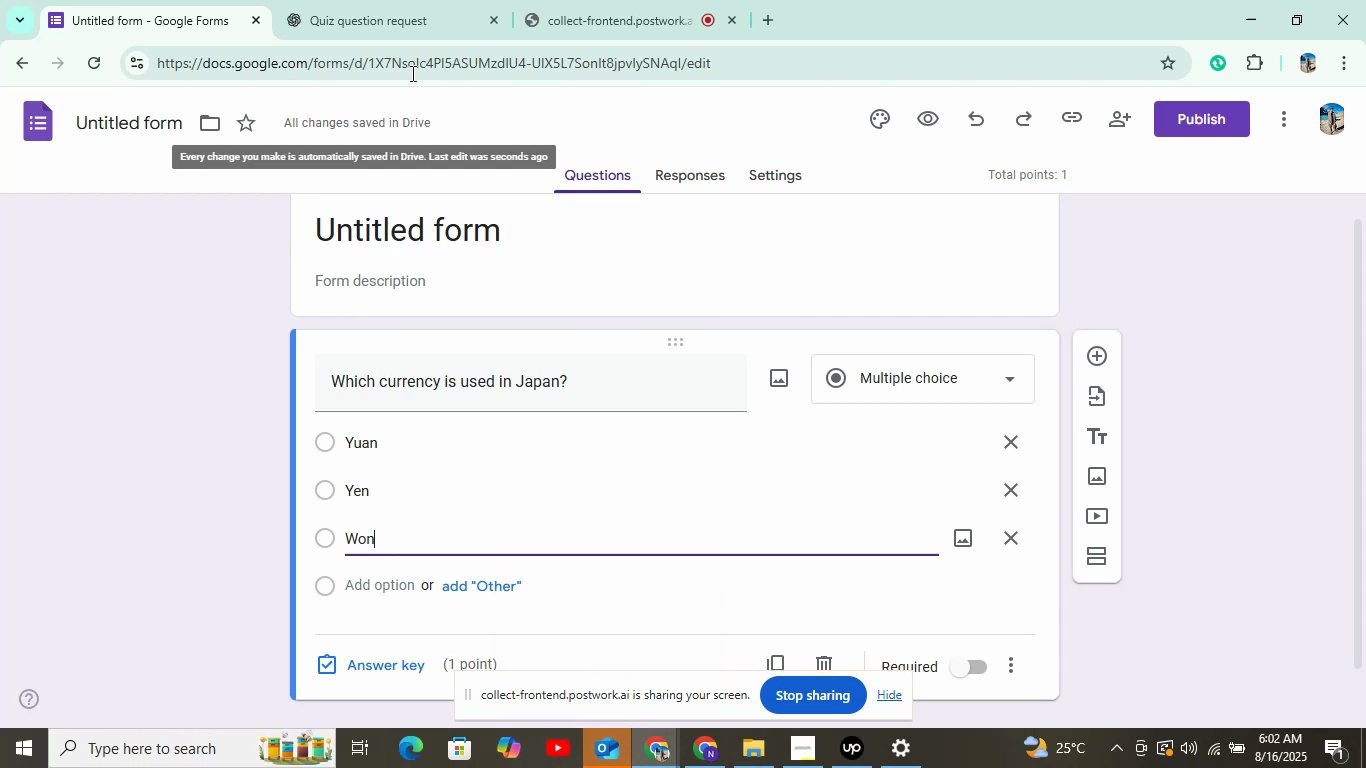 
left_click([385, 16])
 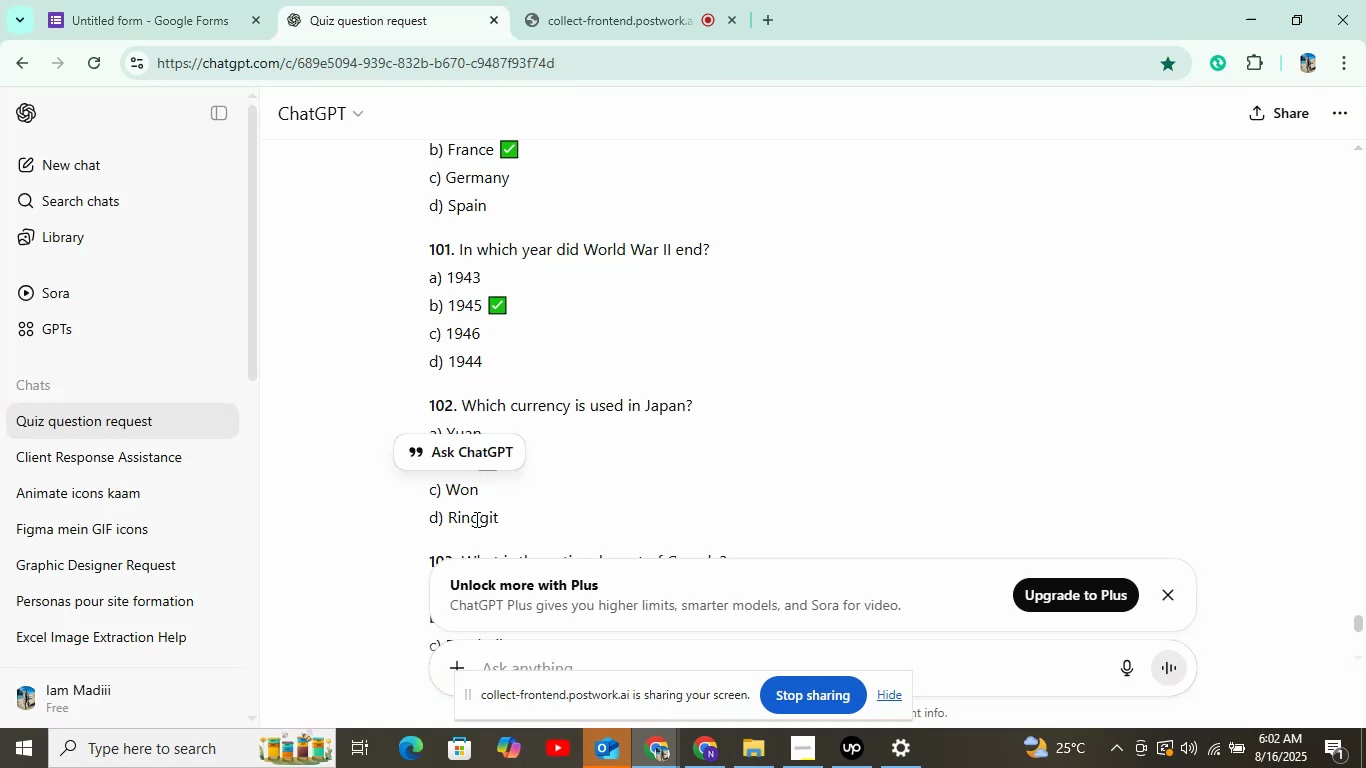 
right_click([493, 516])
 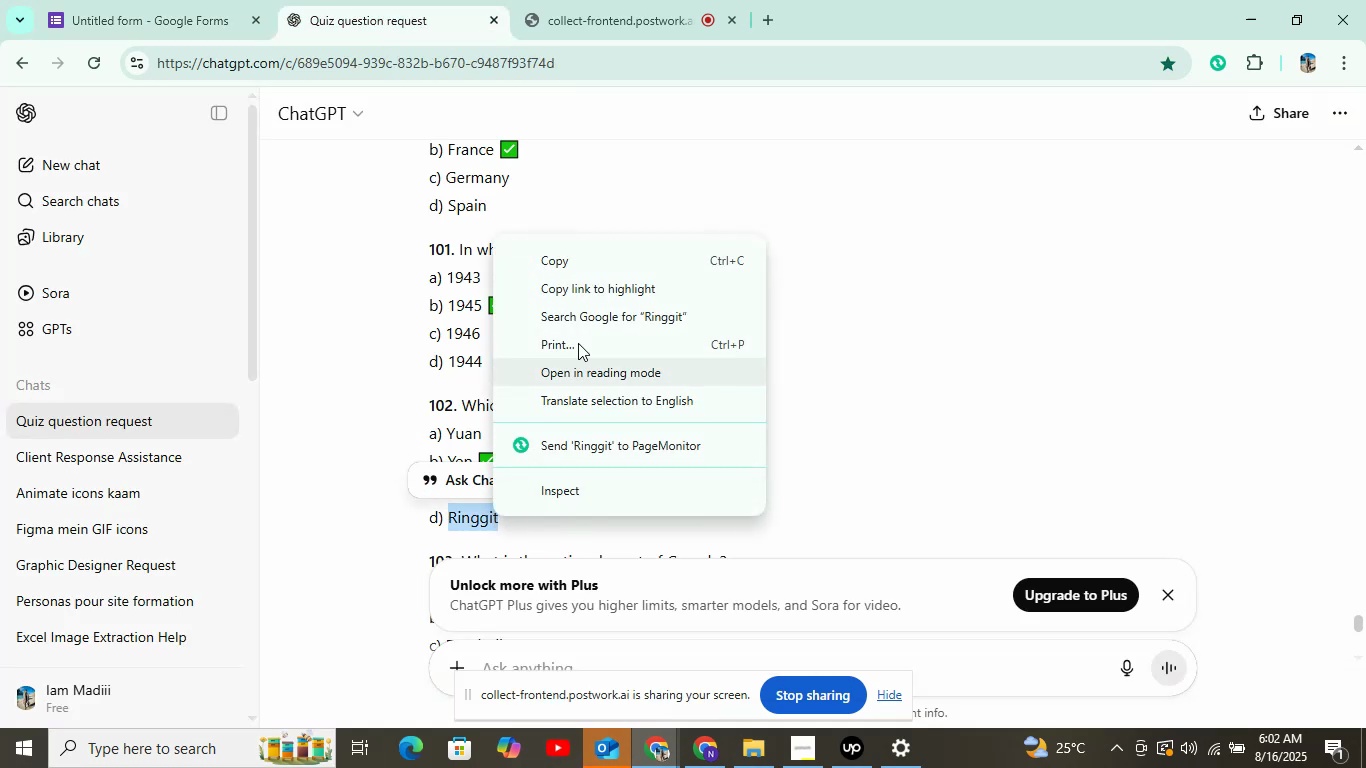 
left_click([560, 272])
 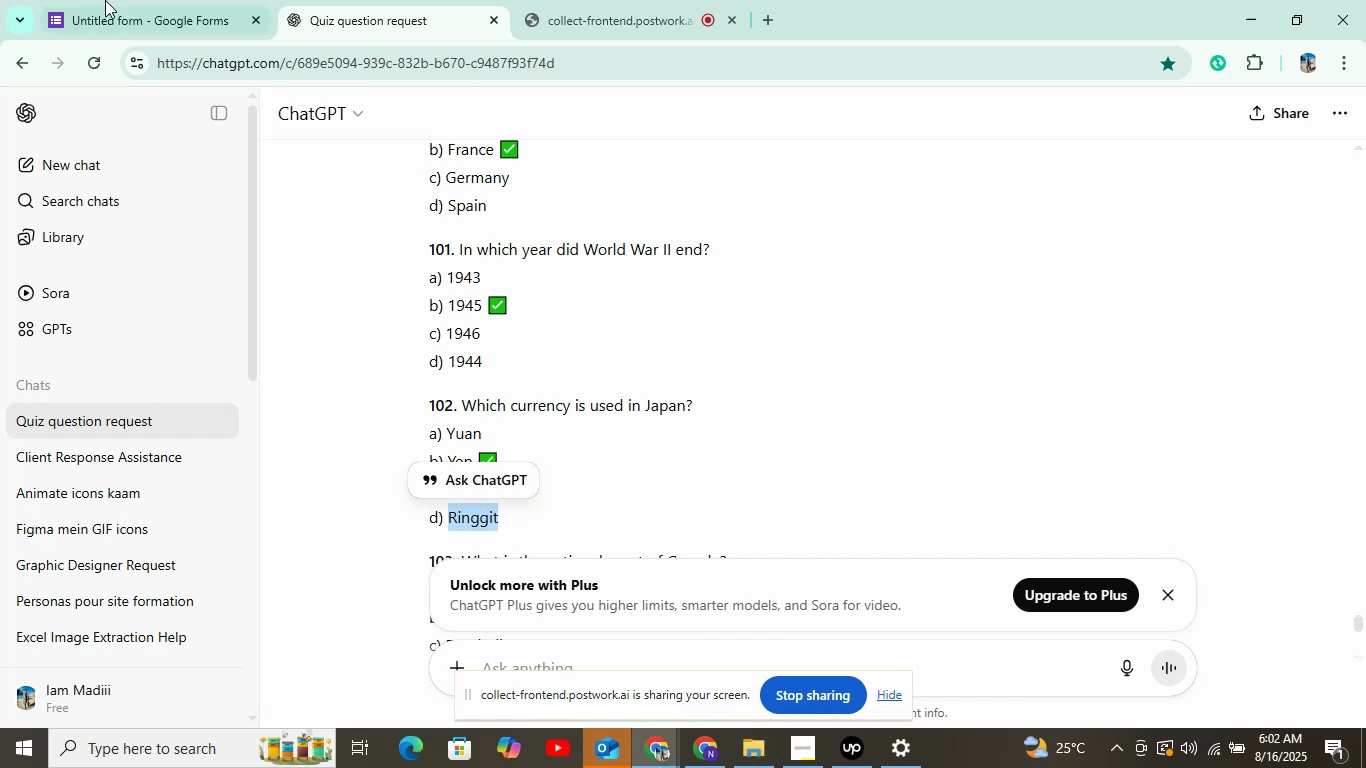 
left_click([133, 18])
 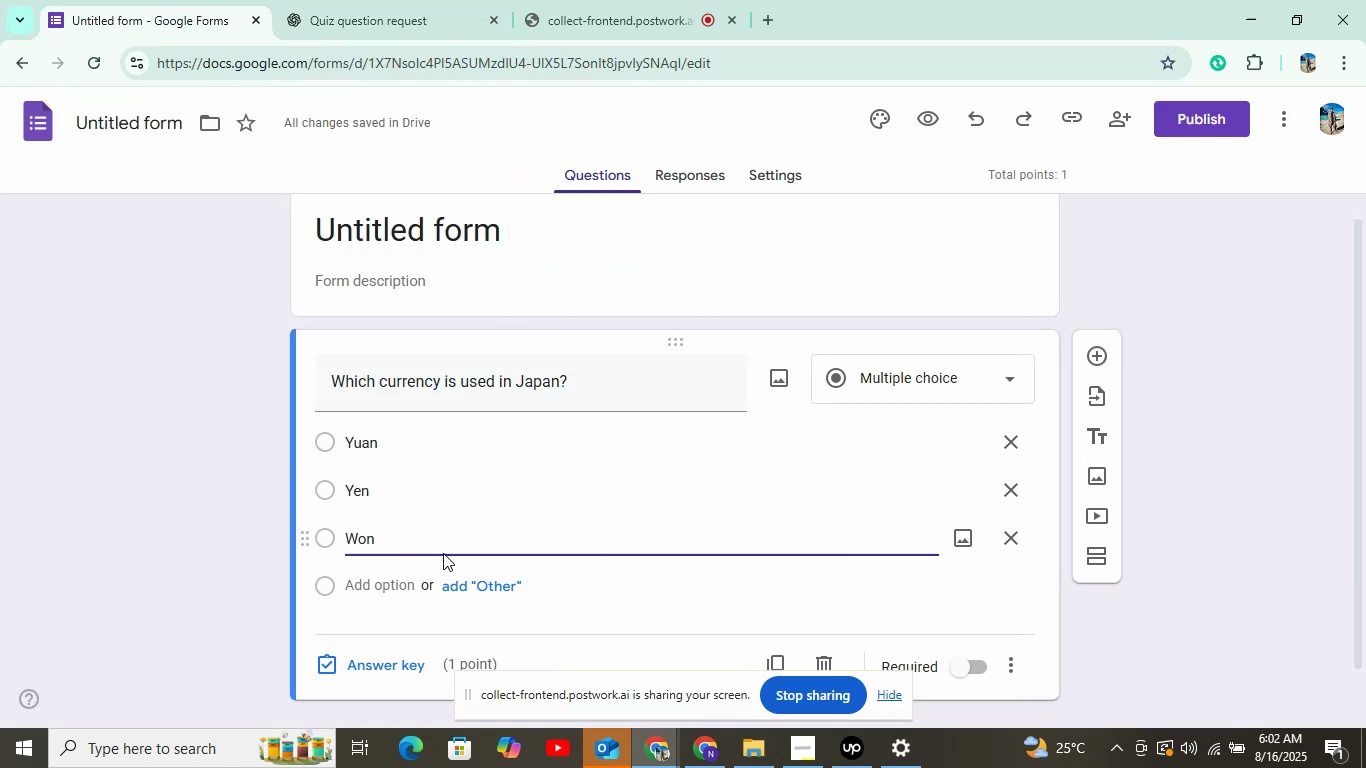 
left_click([381, 583])
 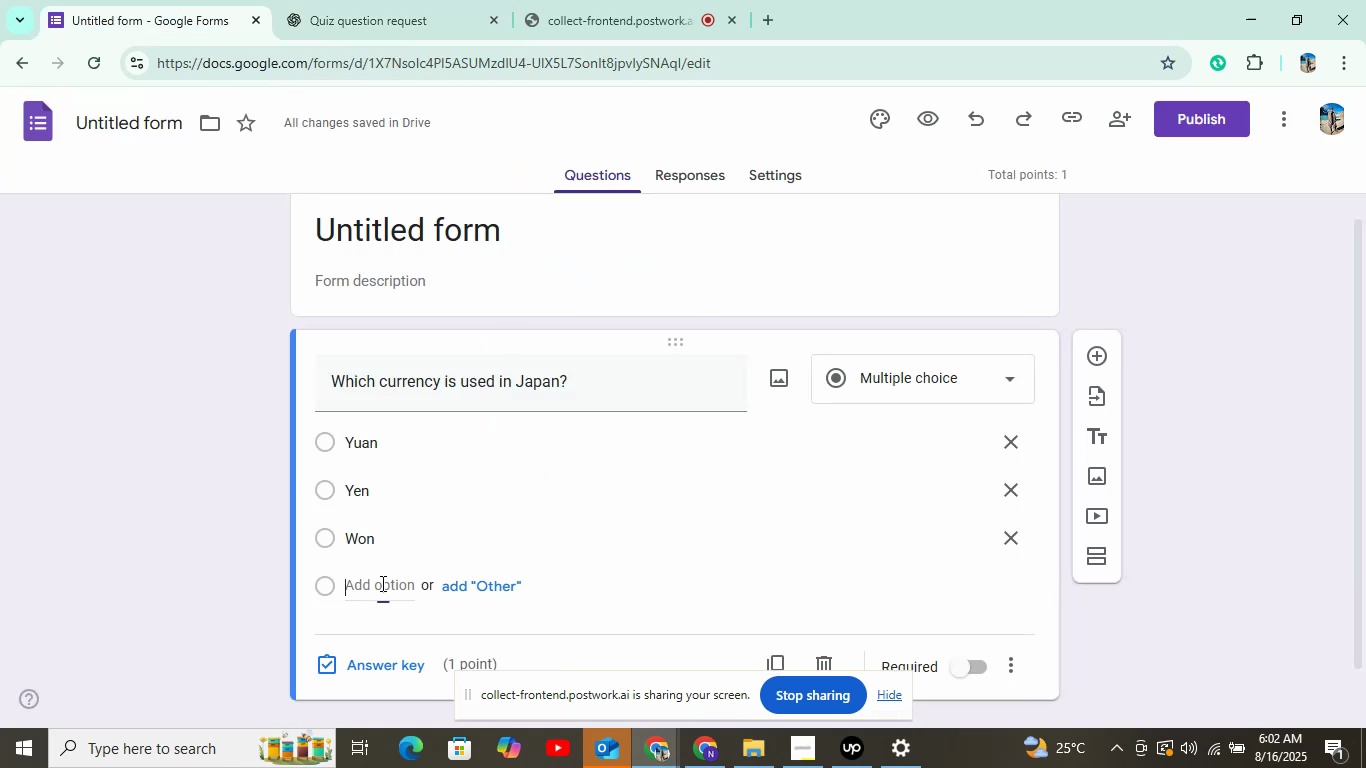 
right_click([381, 583])
 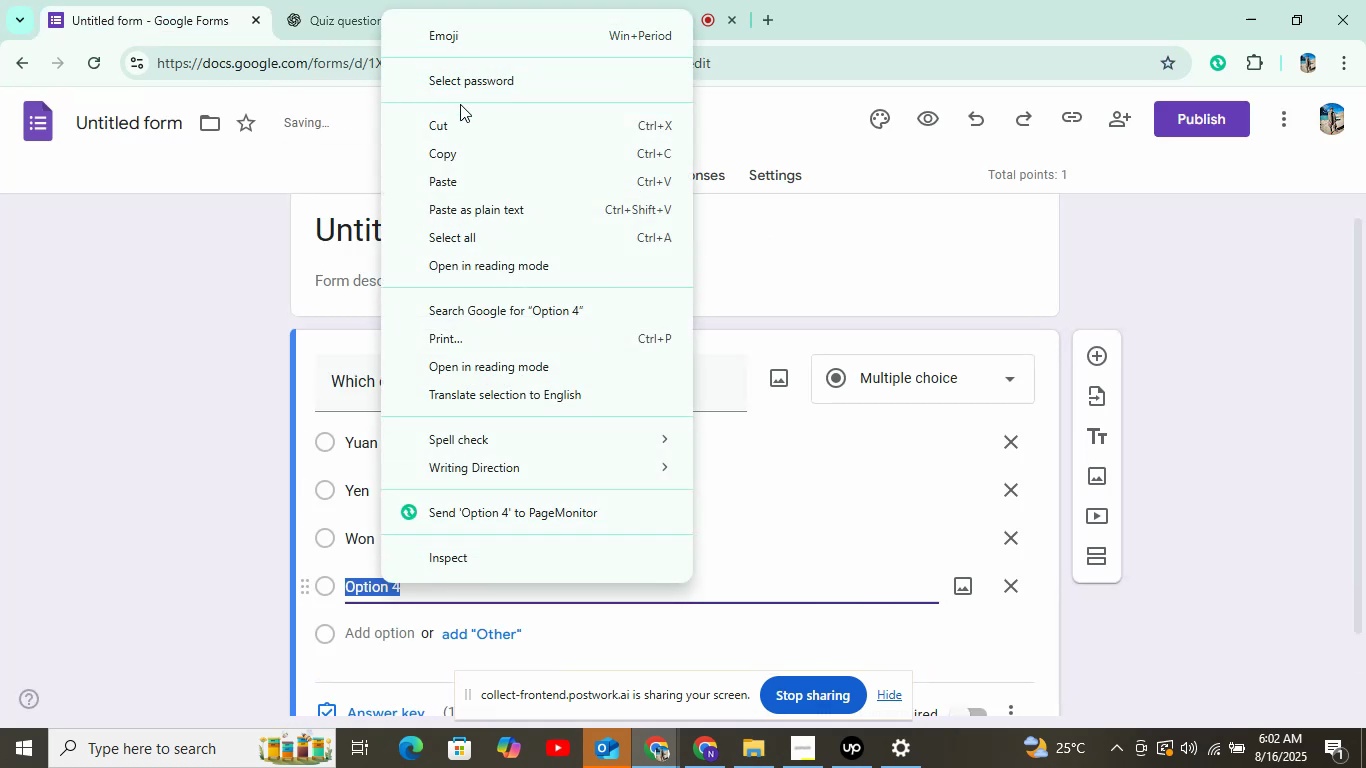 
left_click([458, 174])
 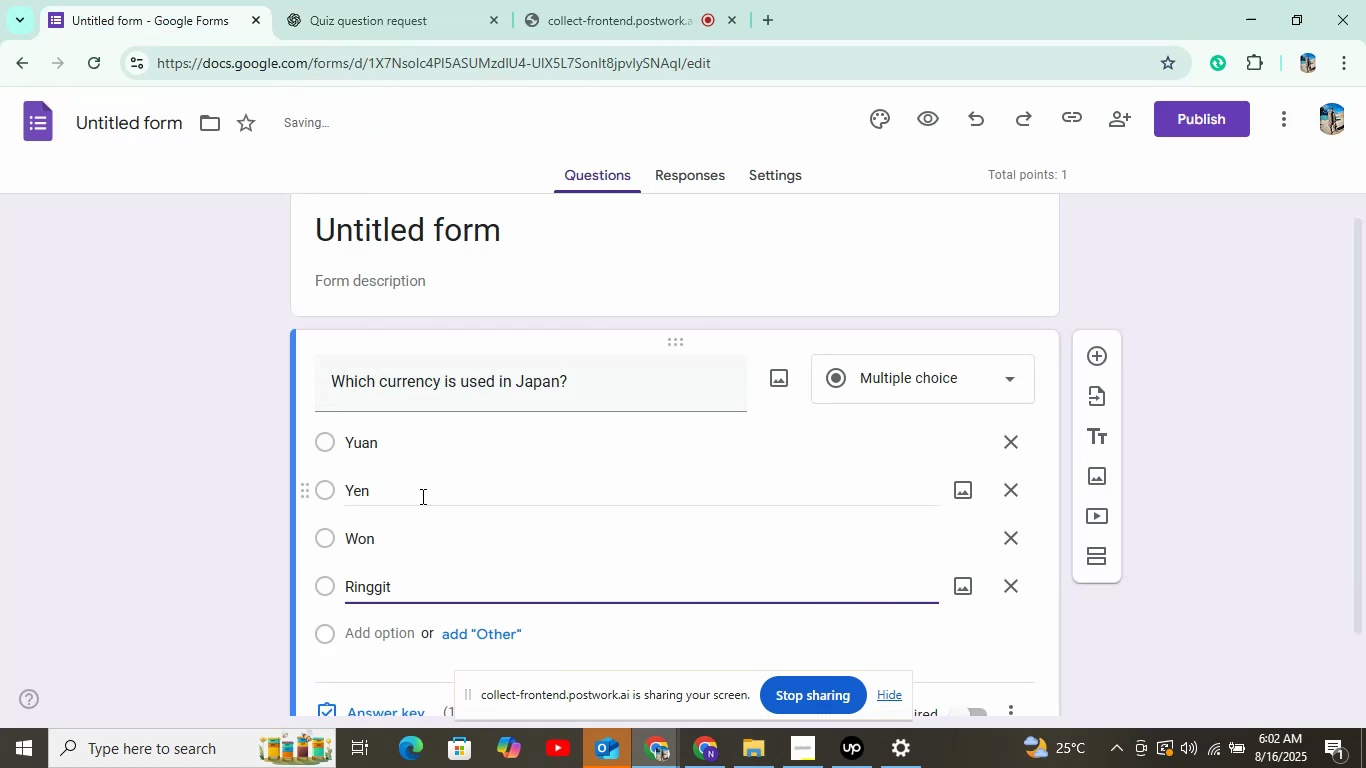 
left_click([341, 9])
 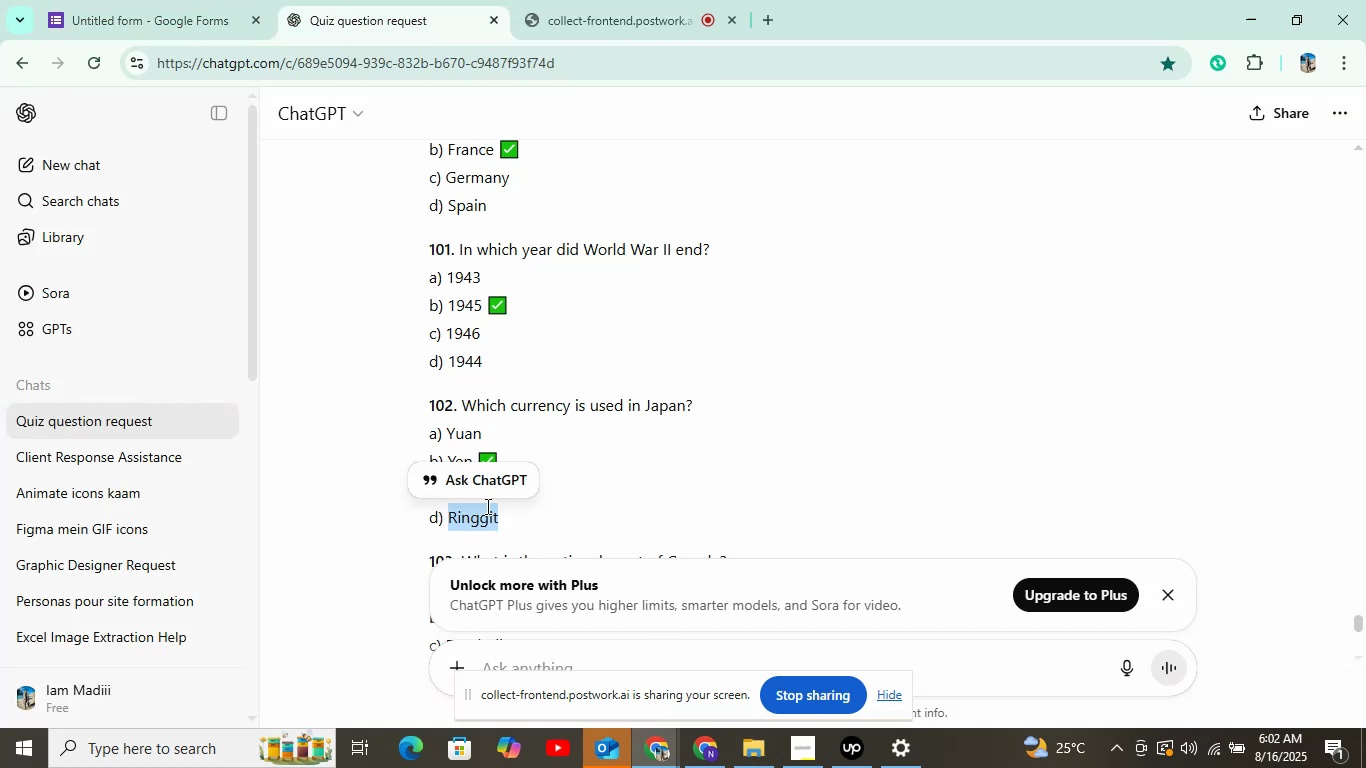 
left_click([127, 26])
 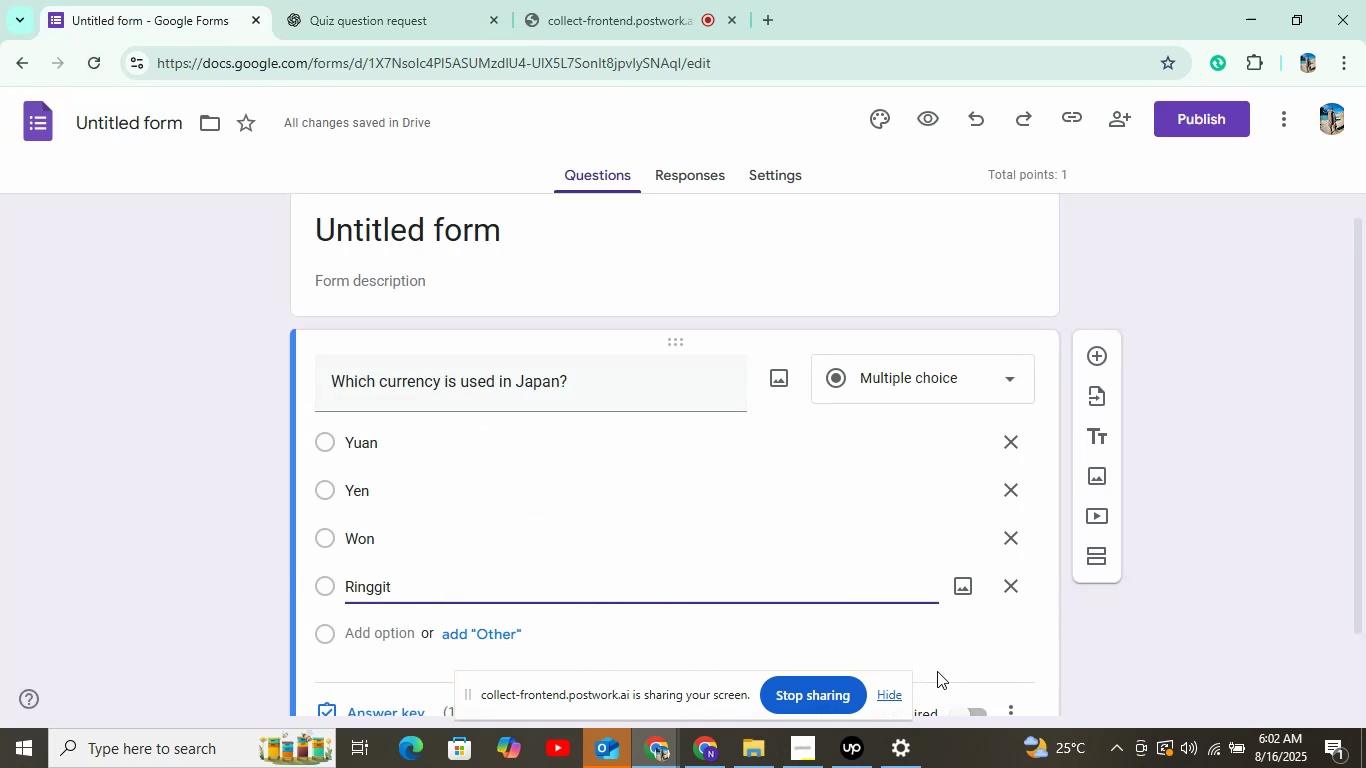 
scroll: coordinate [957, 646], scroll_direction: down, amount: 1.0
 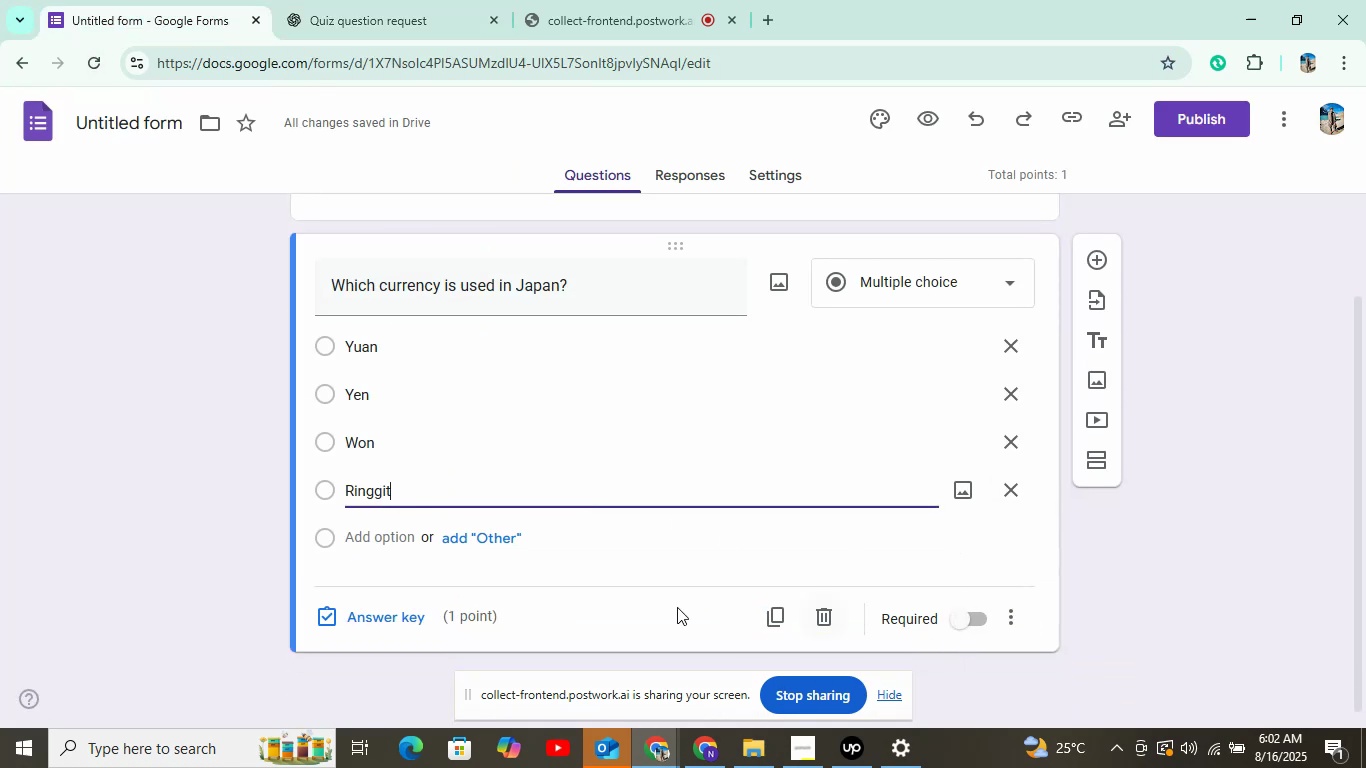 
left_click([388, 607])
 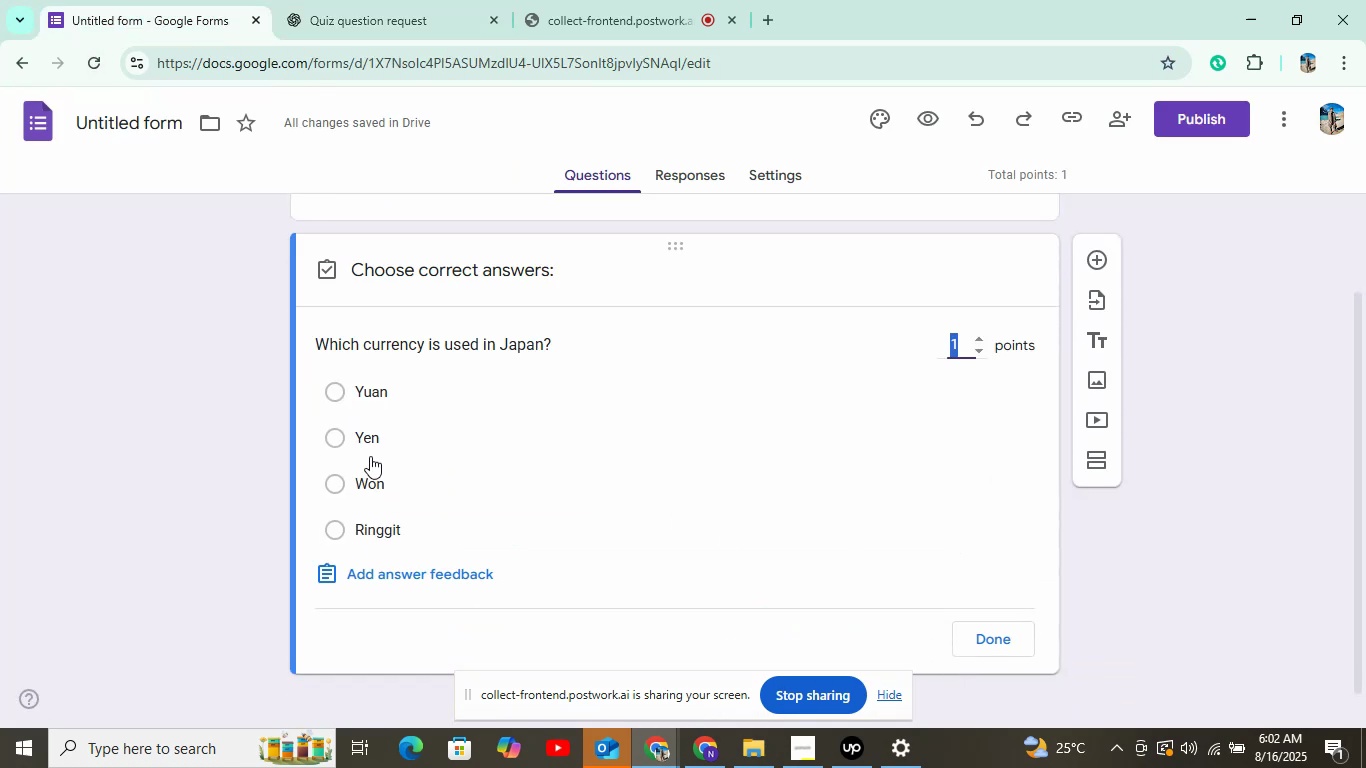 
left_click([363, 442])
 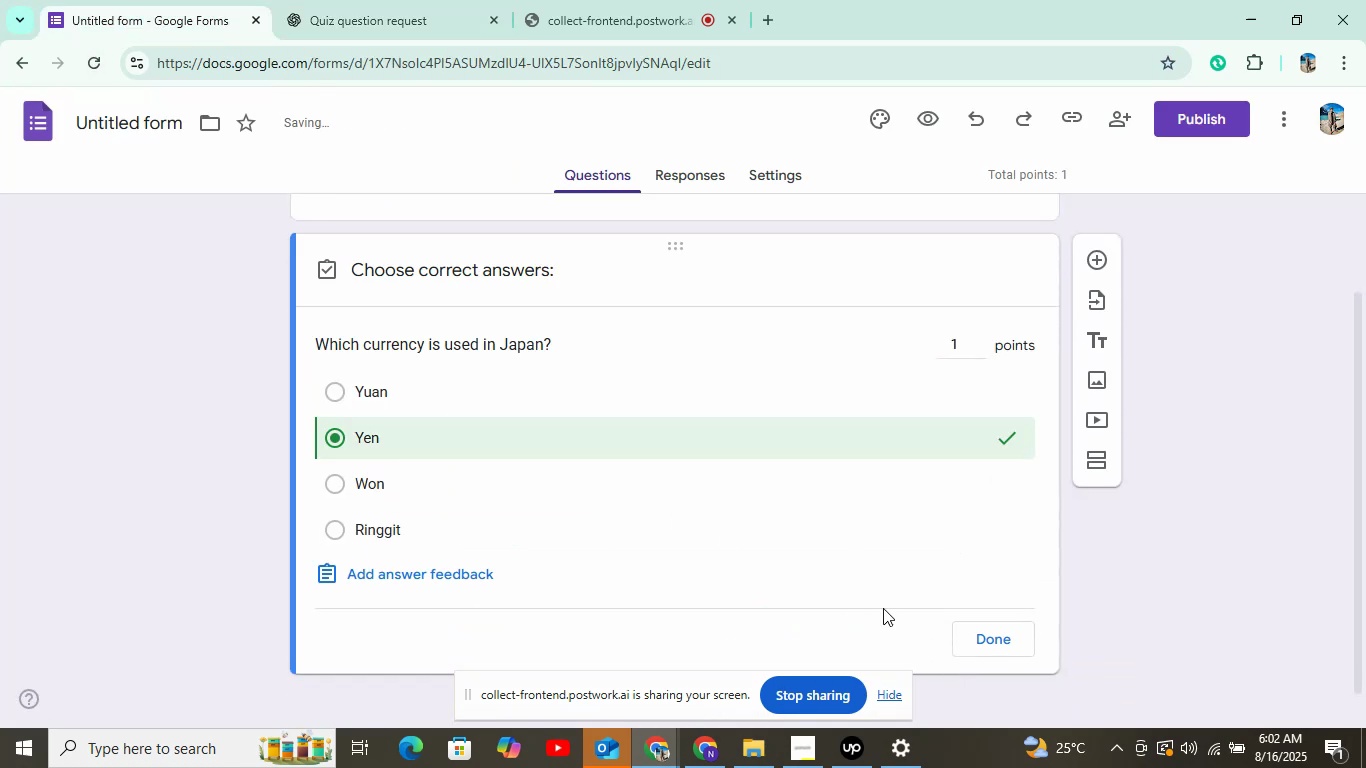 
left_click([1002, 646])
 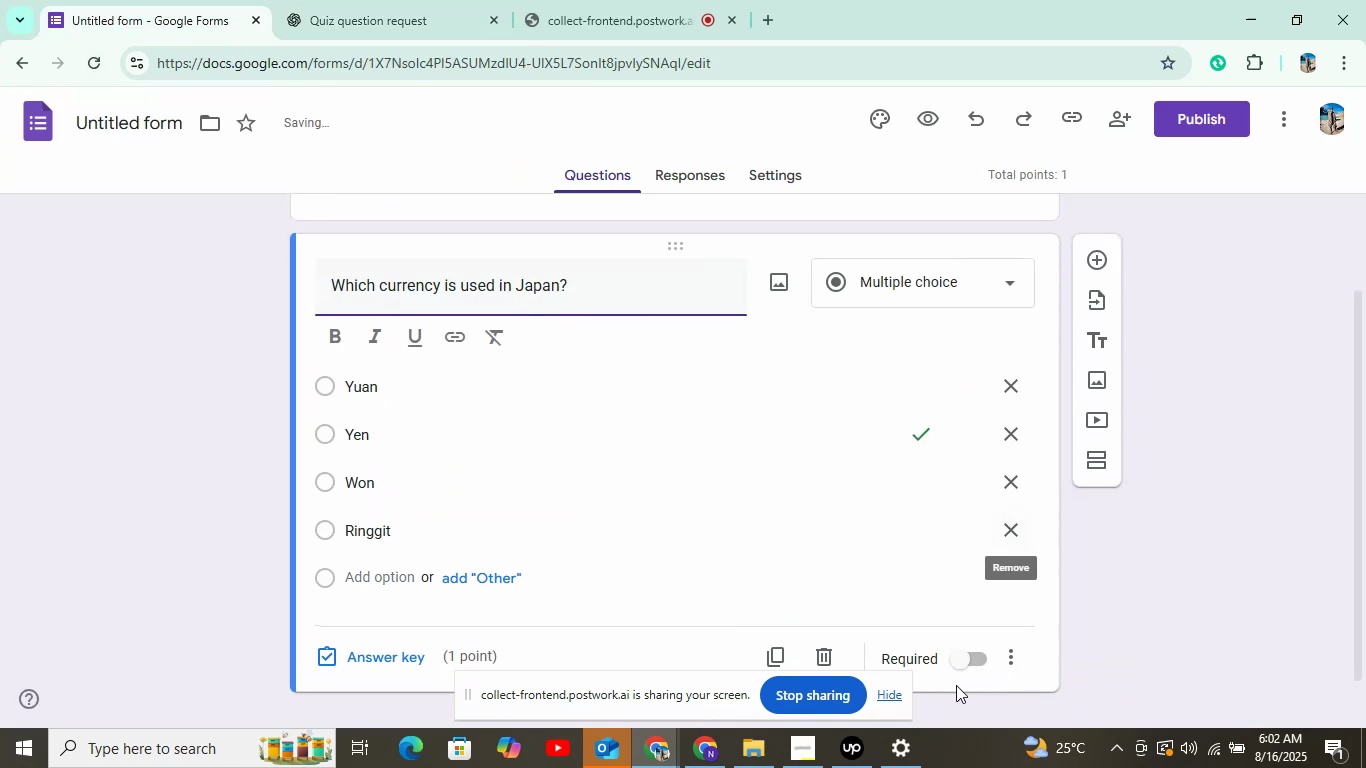 
left_click([968, 663])
 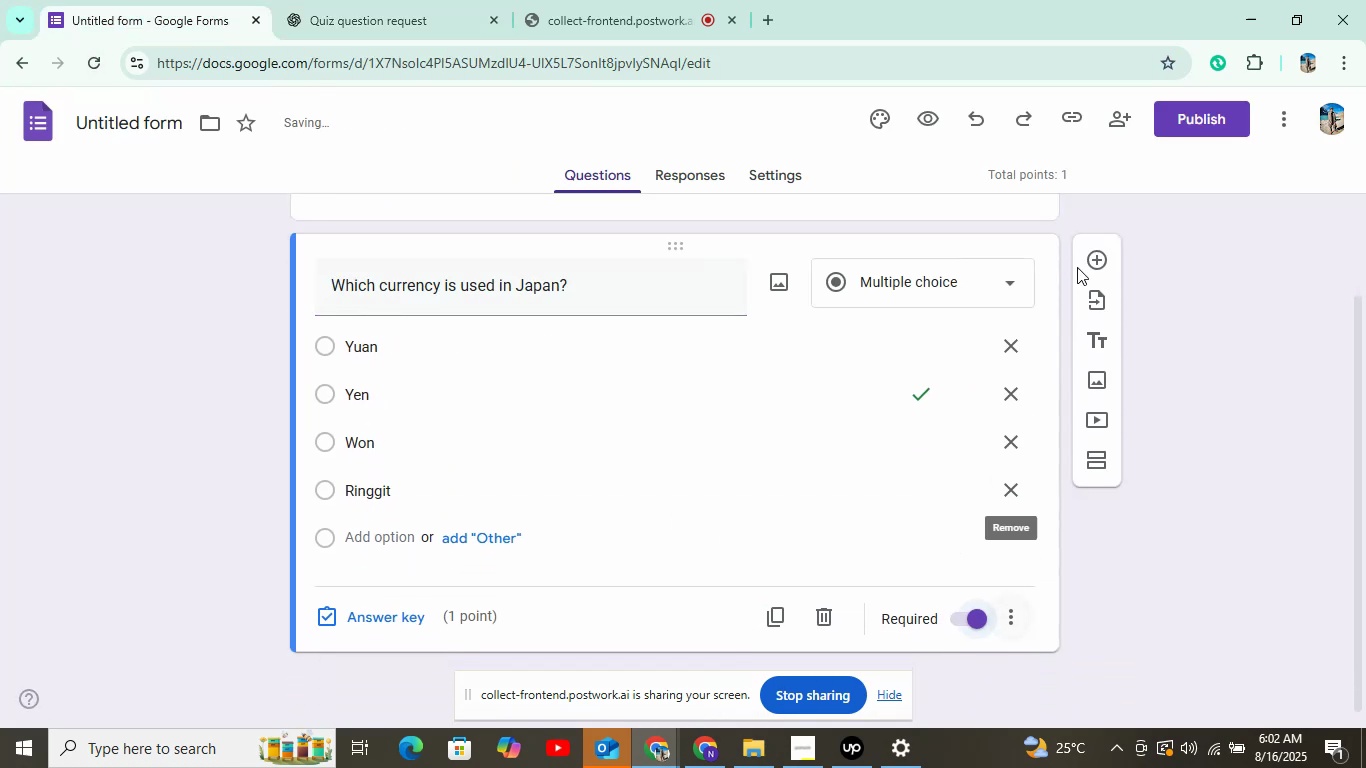 
left_click([1091, 258])
 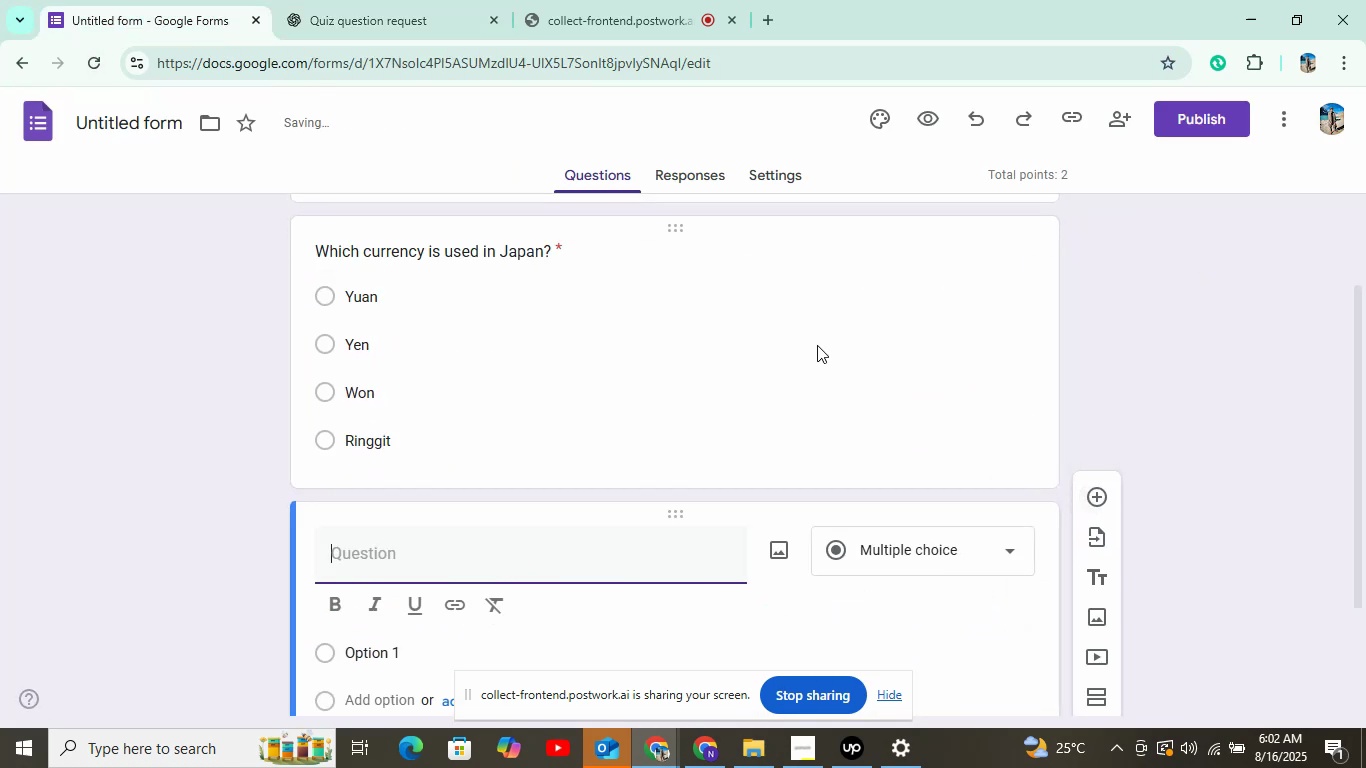 
scroll: coordinate [803, 364], scroll_direction: down, amount: 4.0
 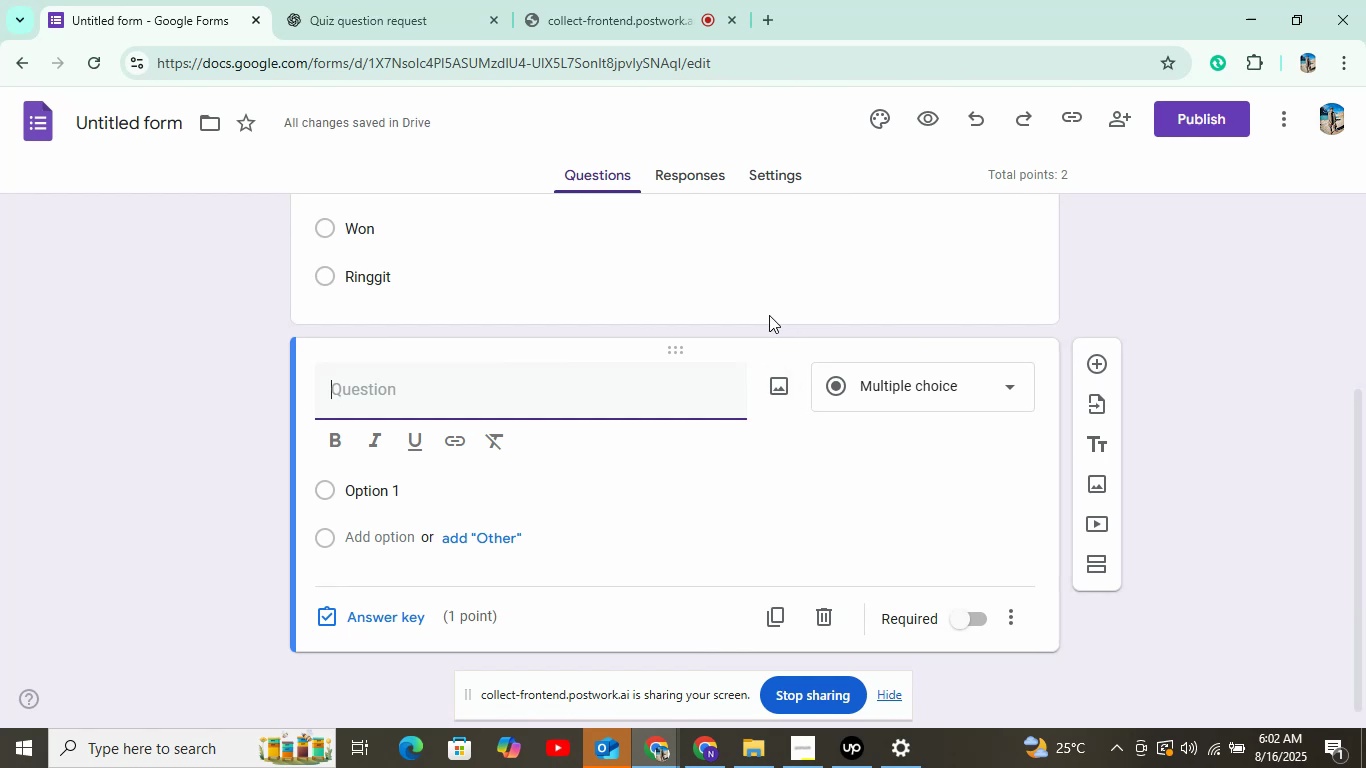 
left_click([336, 18])
 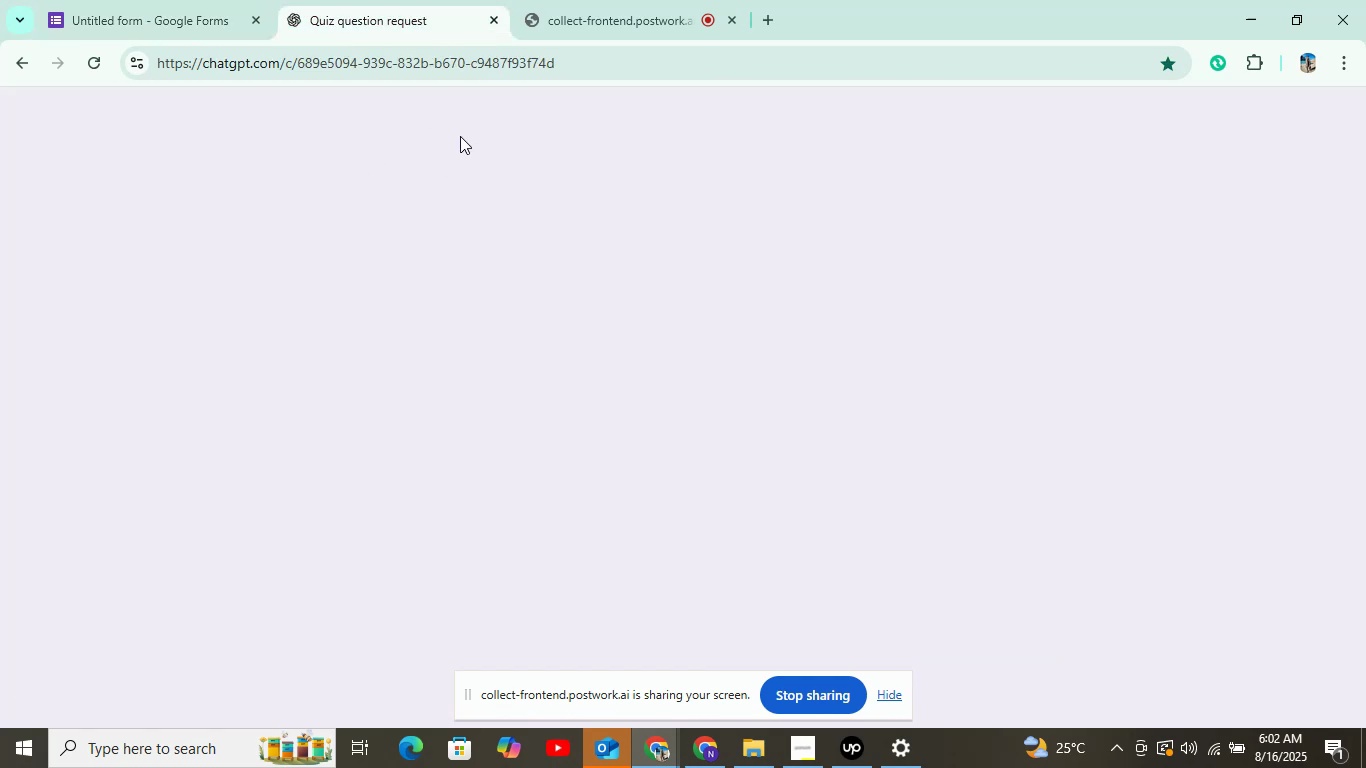 
scroll: coordinate [514, 259], scroll_direction: down, amount: 2.0
 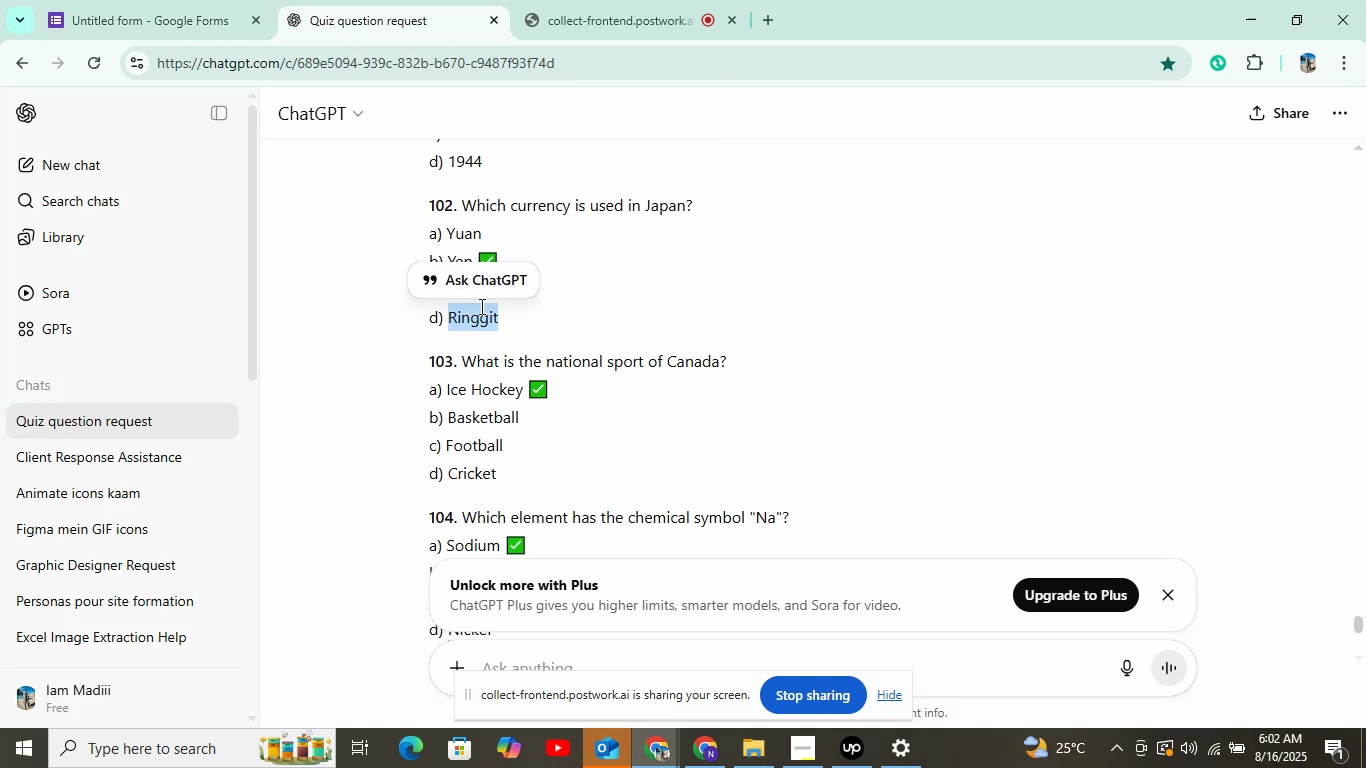 
scroll: coordinate [492, 358], scroll_direction: up, amount: 8.0
 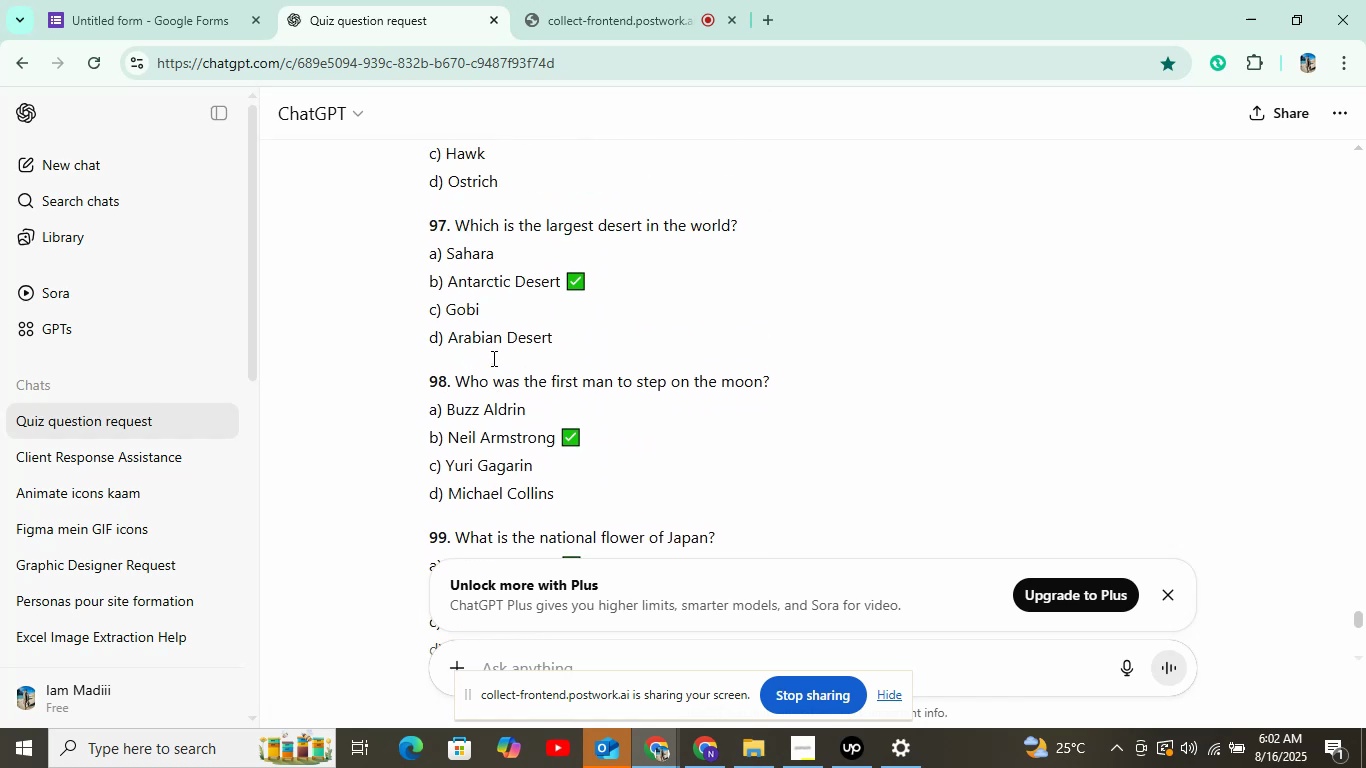 
scroll: coordinate [490, 356], scroll_direction: down, amount: 5.0
 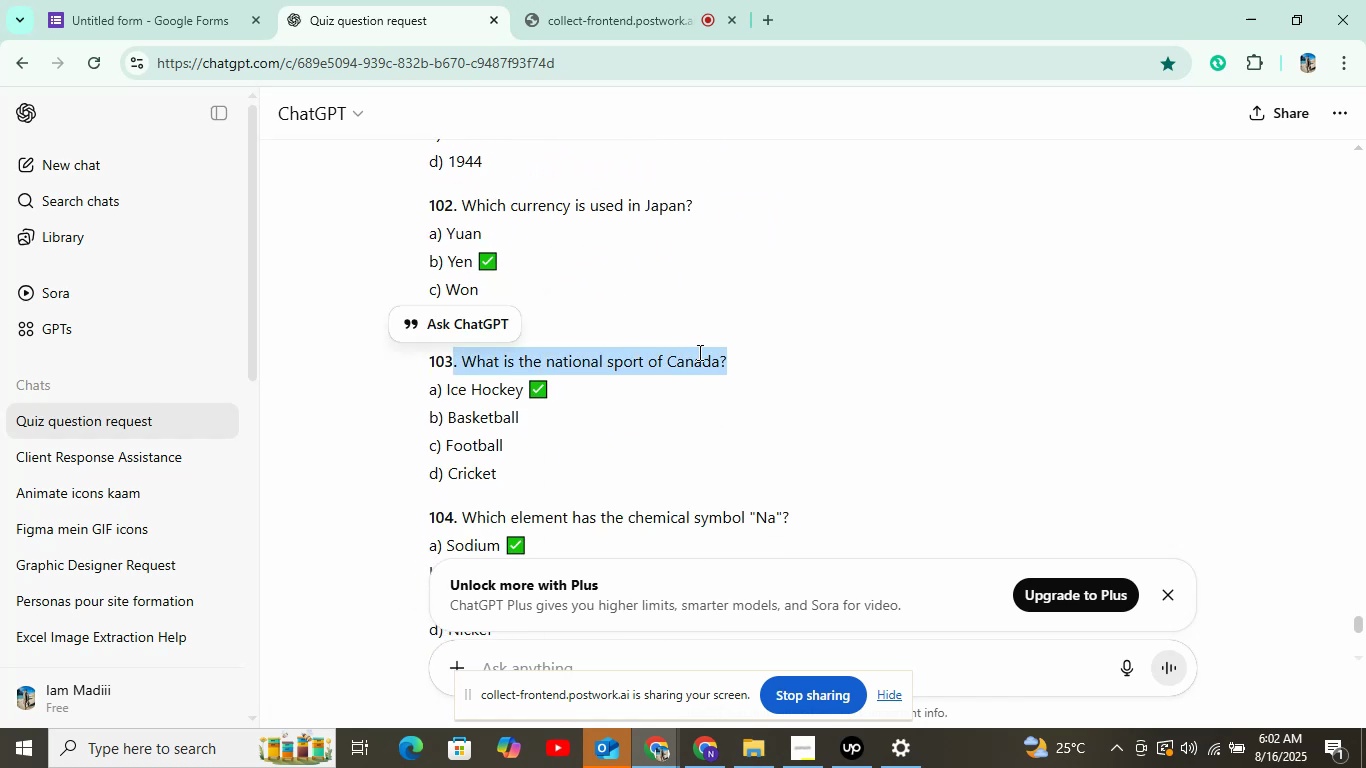 
left_click([724, 397])
 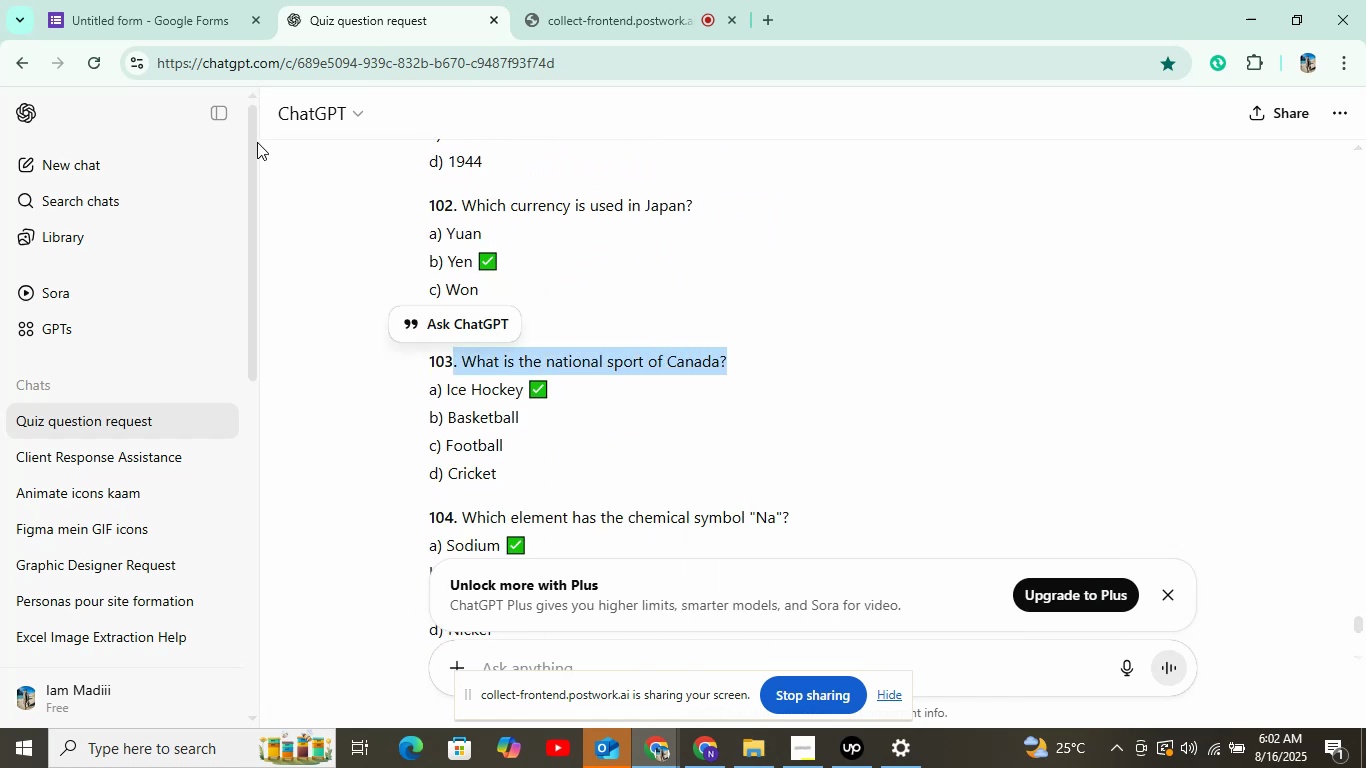 
left_click([187, 26])
 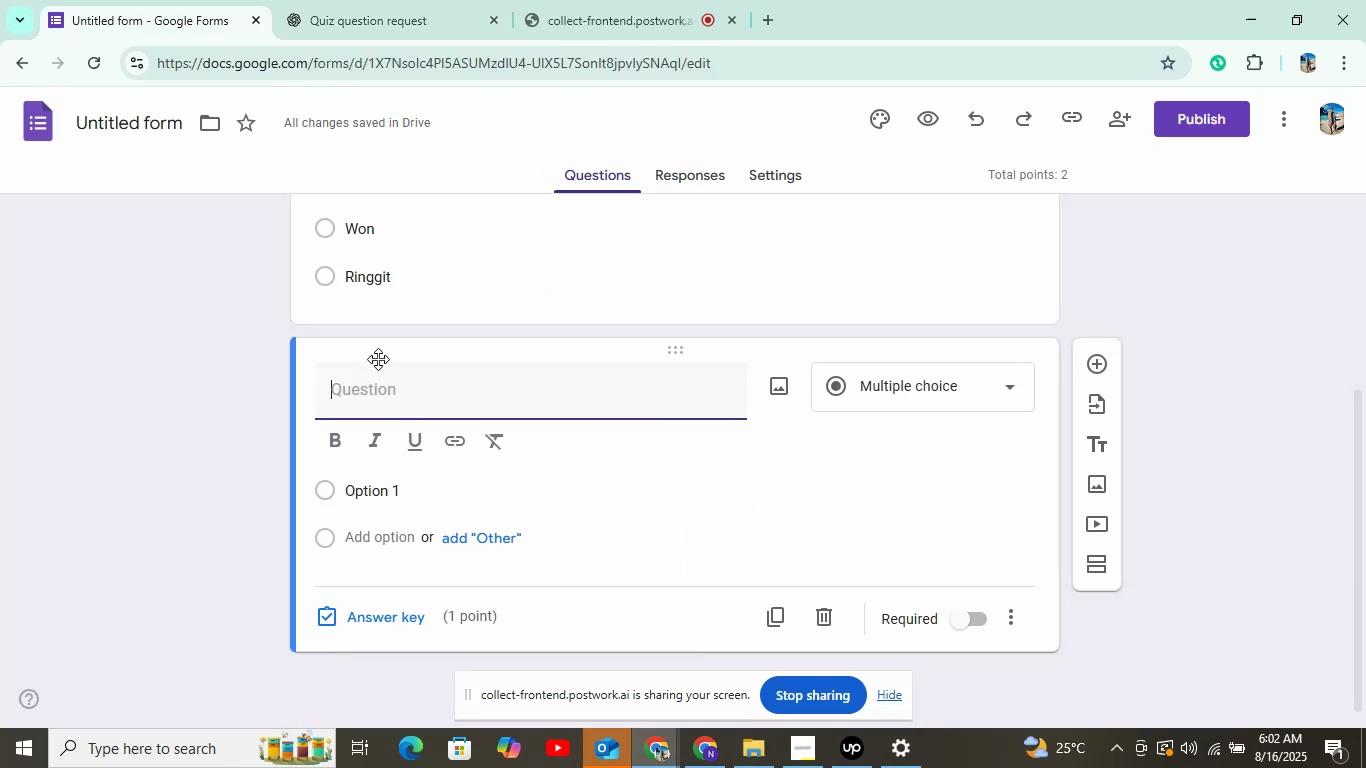 
right_click([430, 387])
 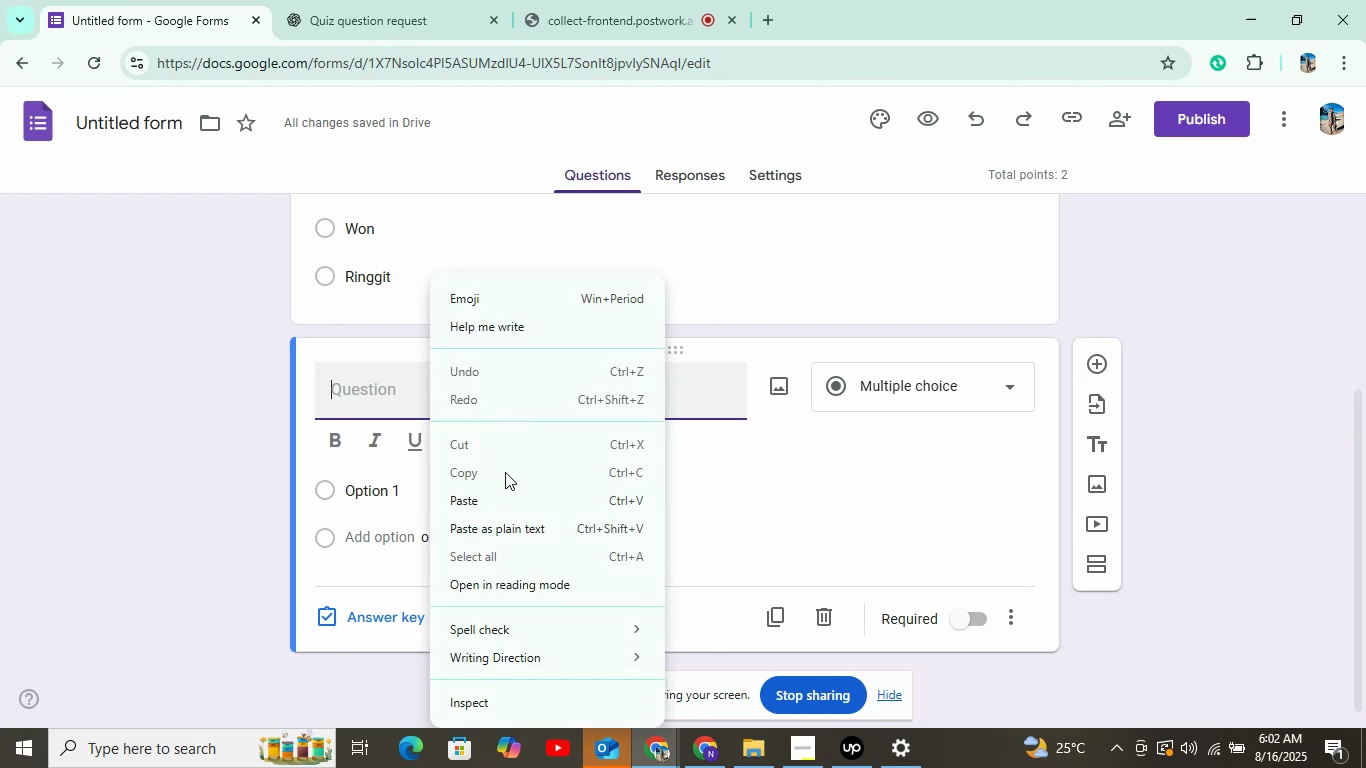 
left_click([494, 498])
 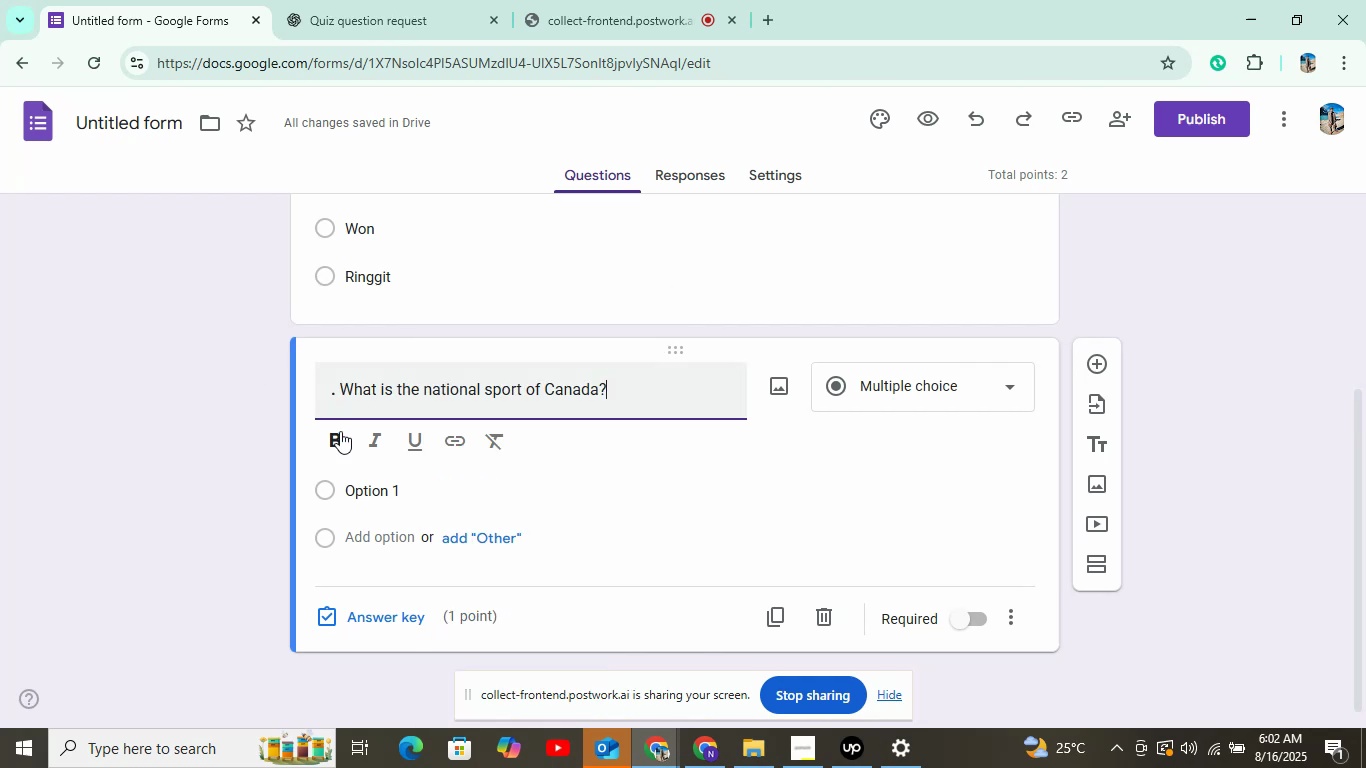 
left_click([398, 494])
 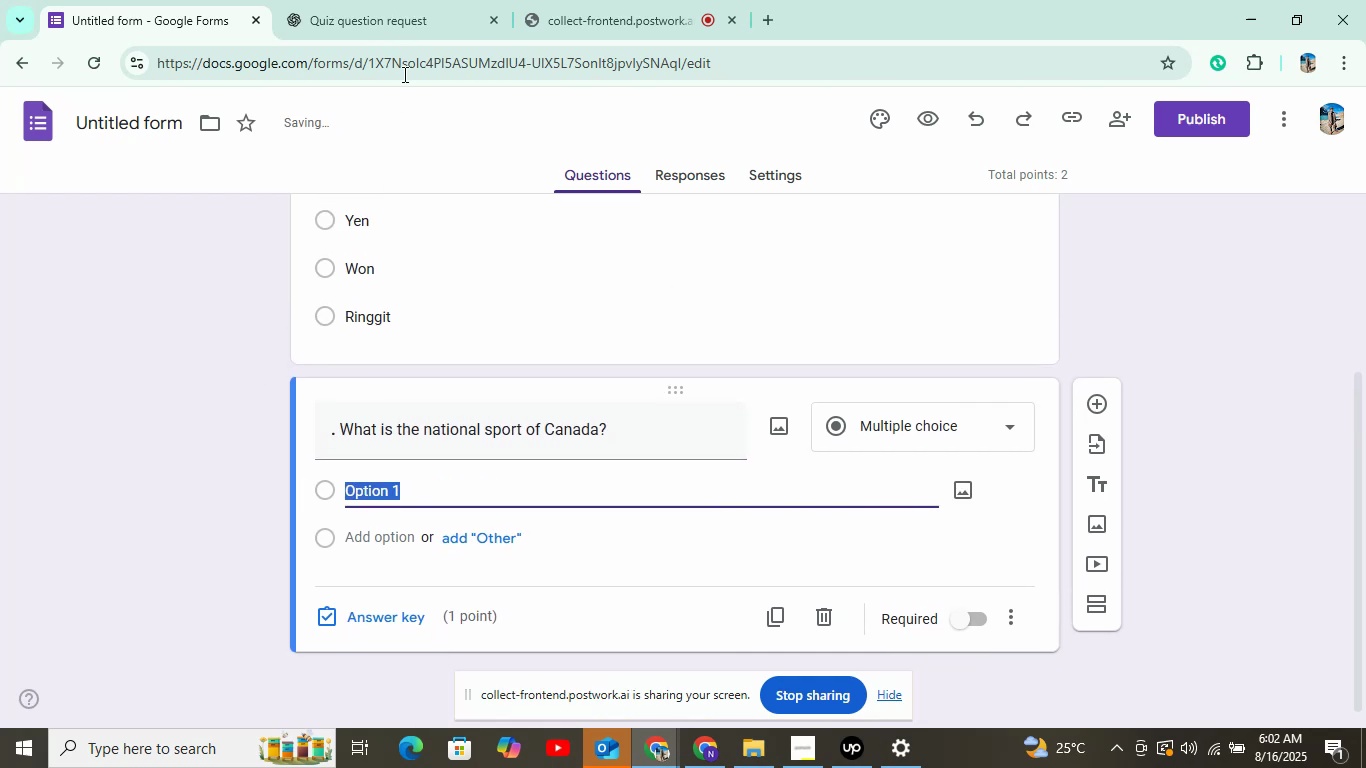 
left_click([363, 21])
 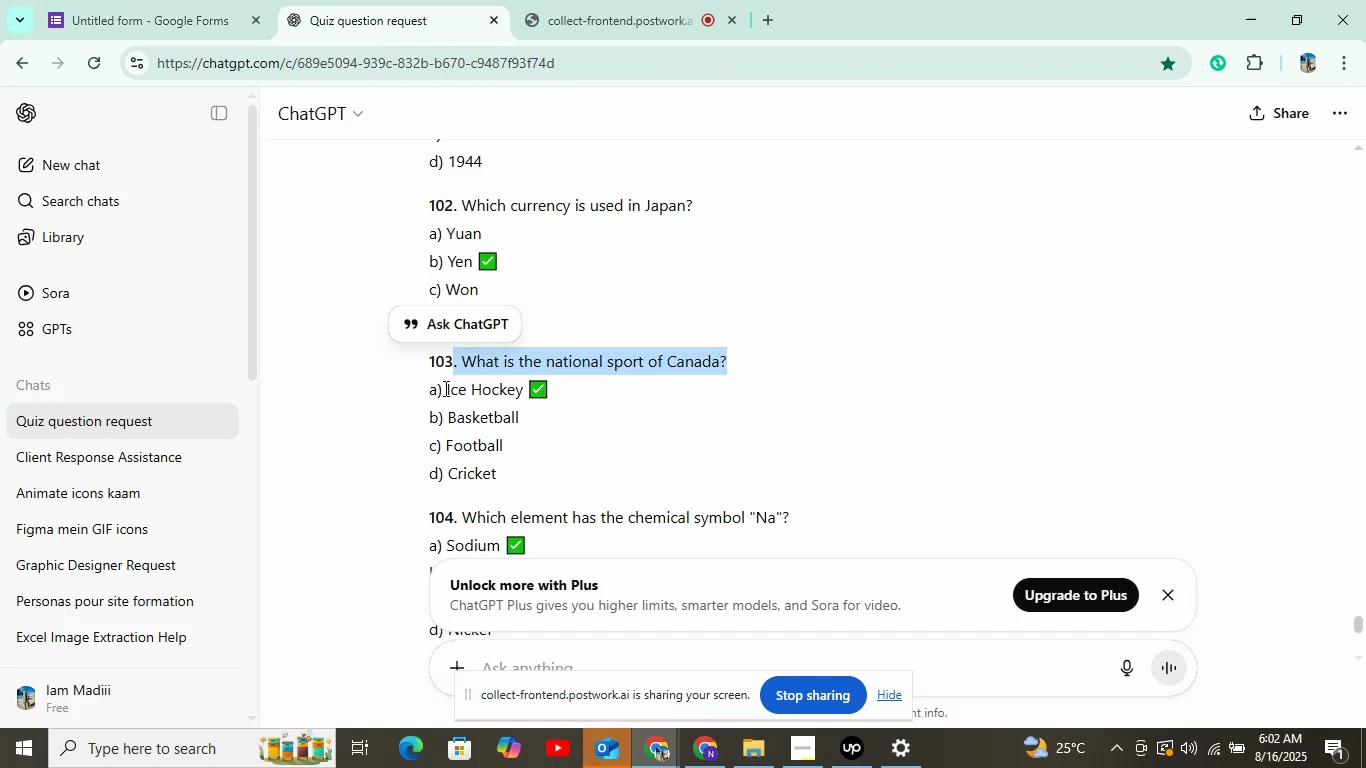 
right_click([479, 392])
 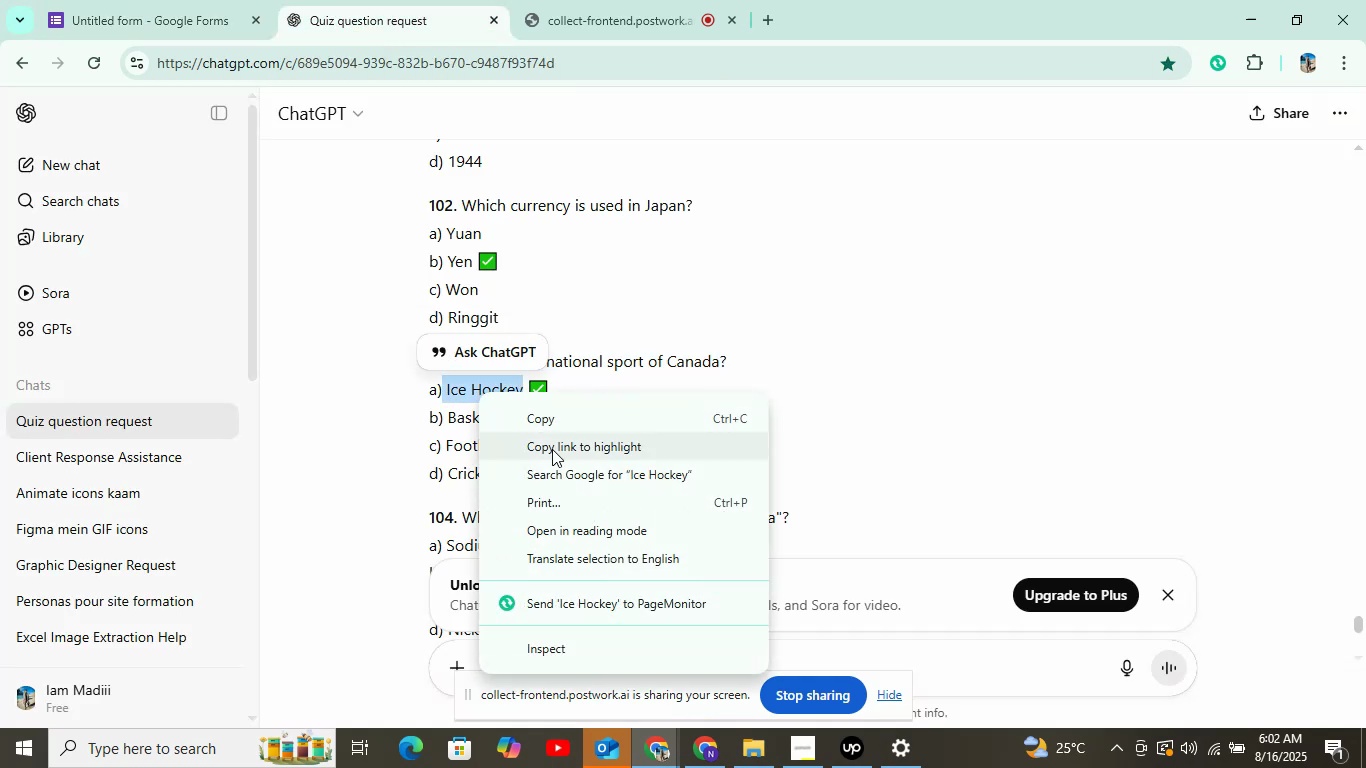 
left_click([550, 427])
 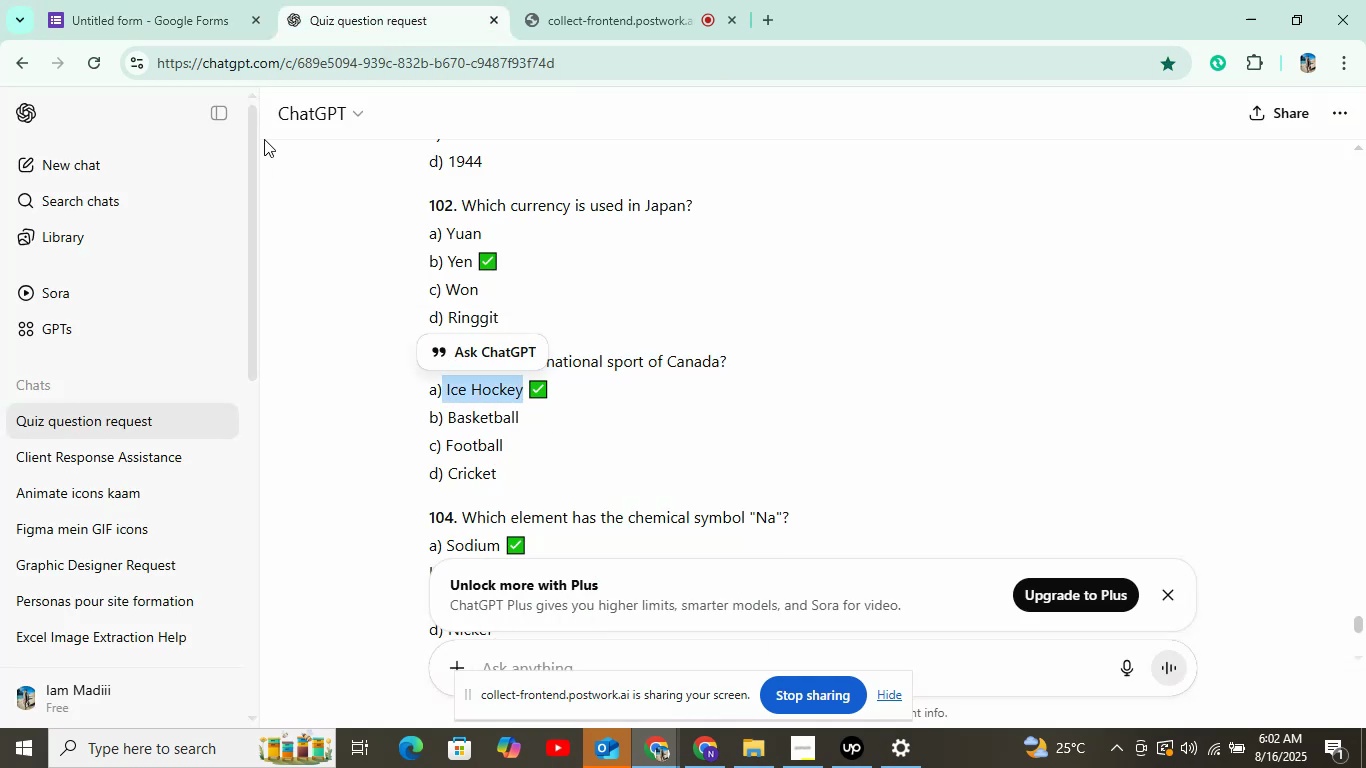 
right_click([194, 0])
 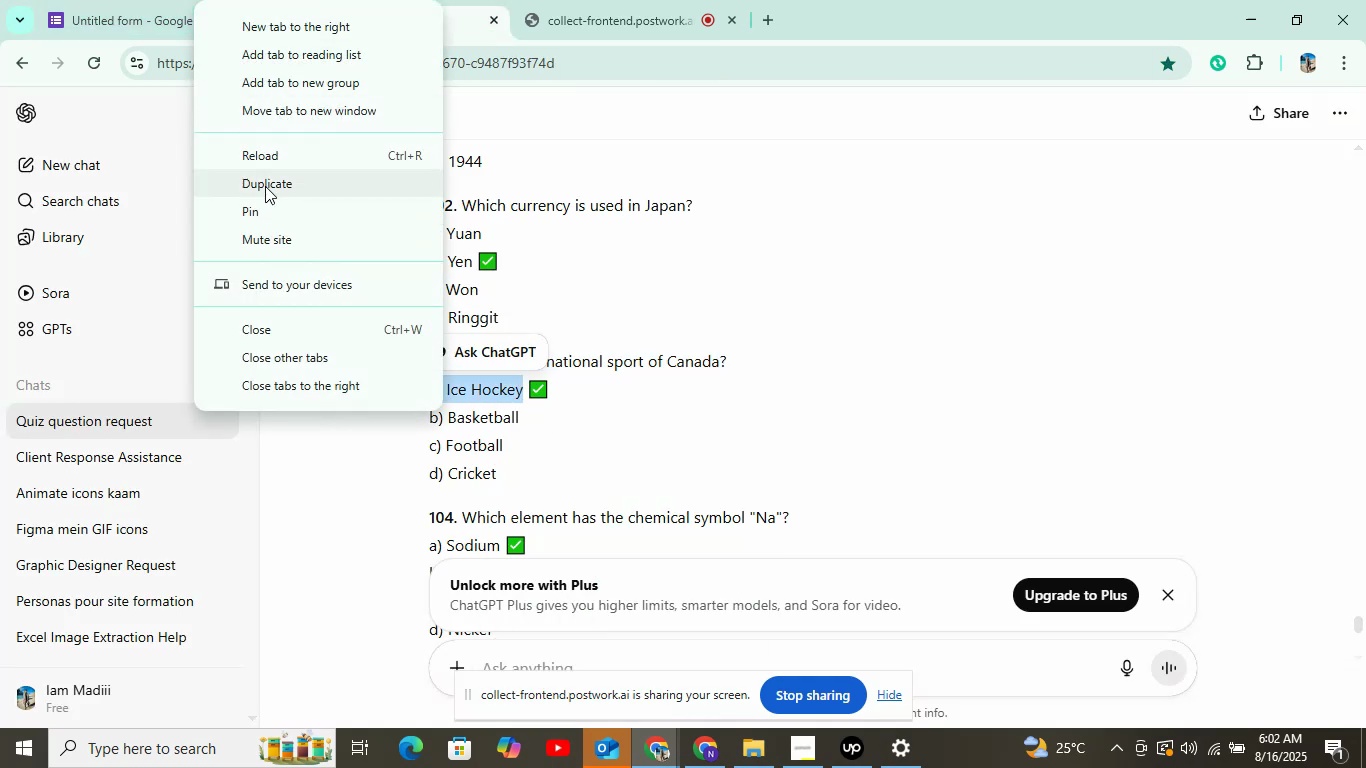 
left_click([590, 126])
 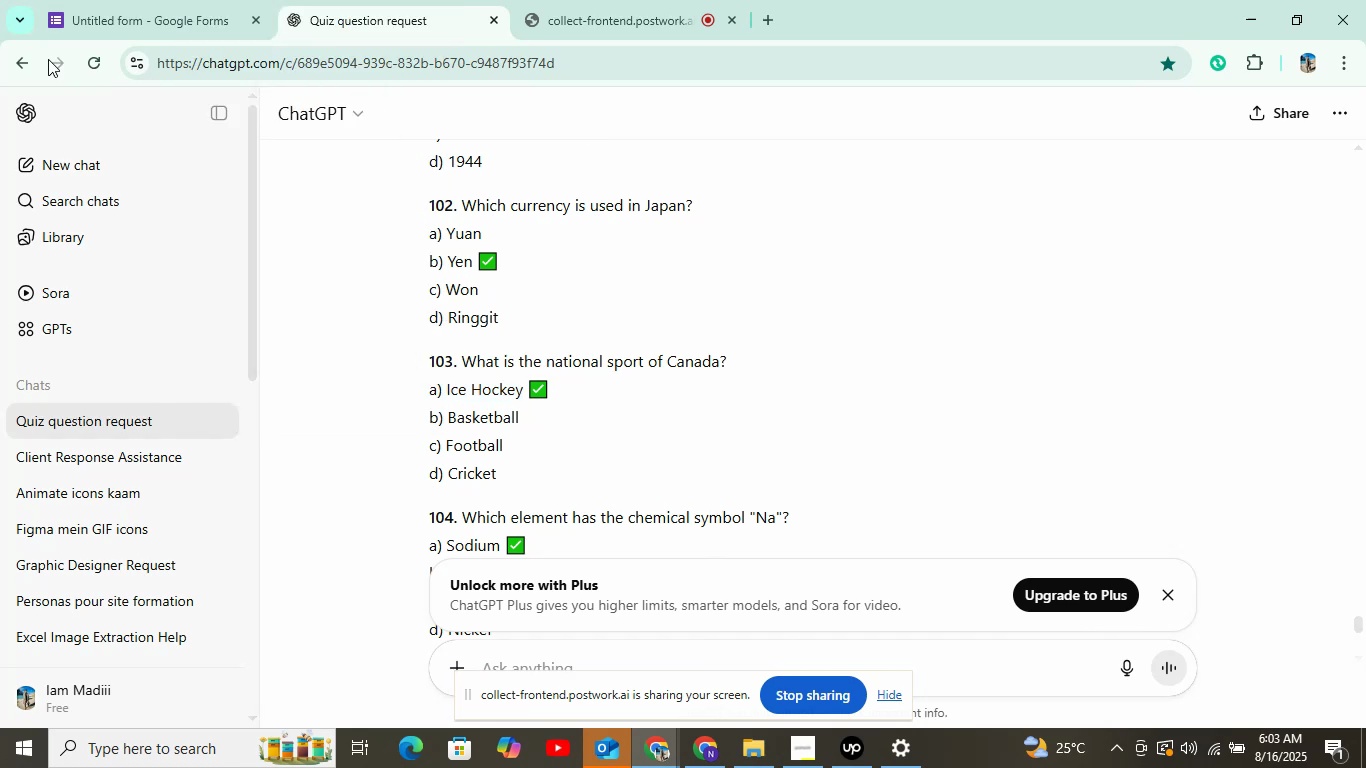 
left_click([88, 17])
 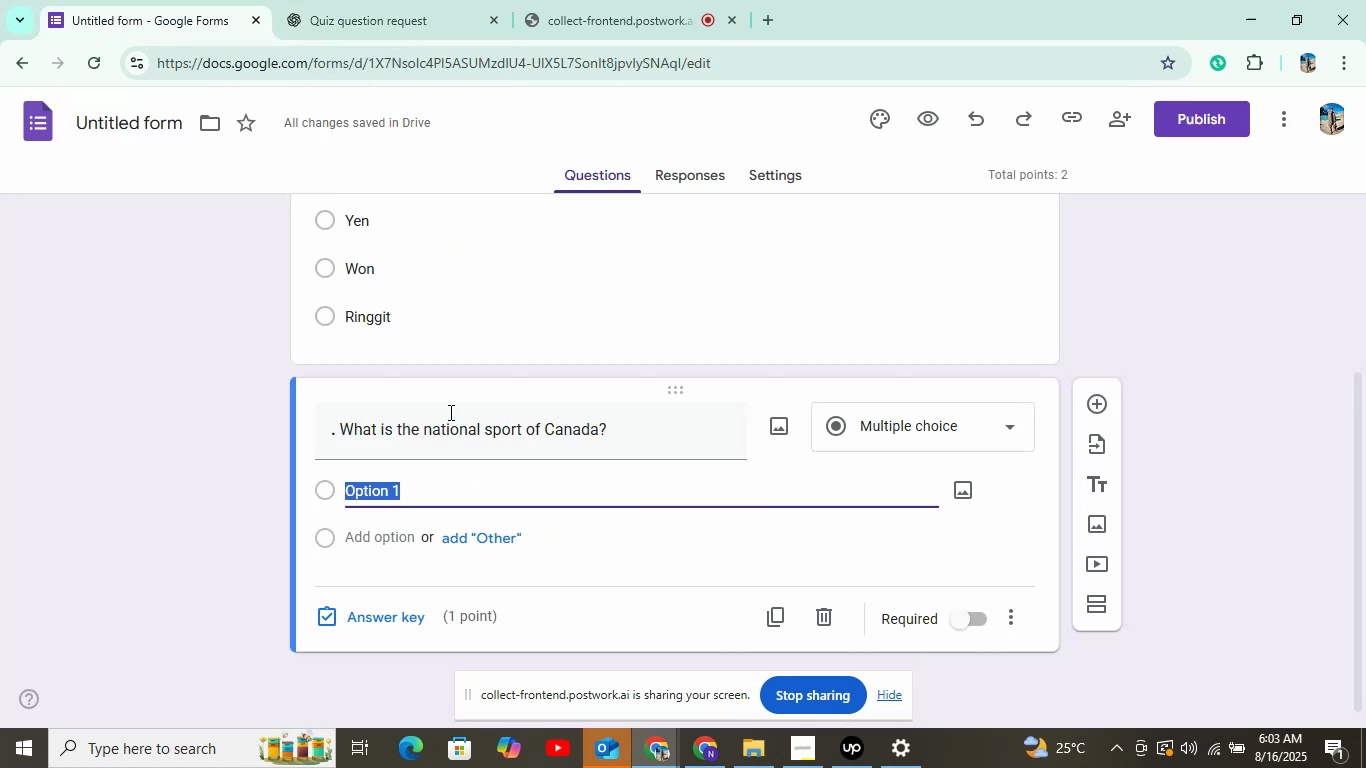 
right_click([456, 482])
 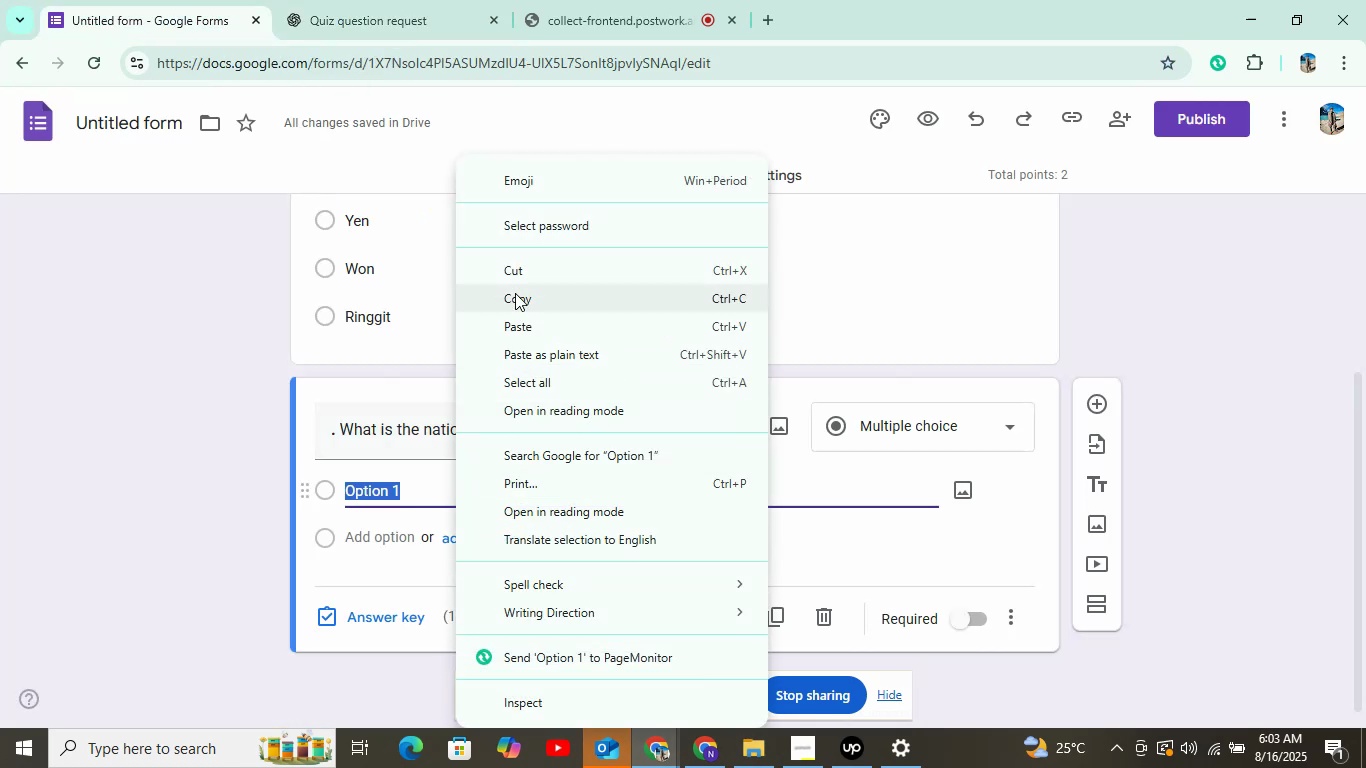 
left_click([523, 336])
 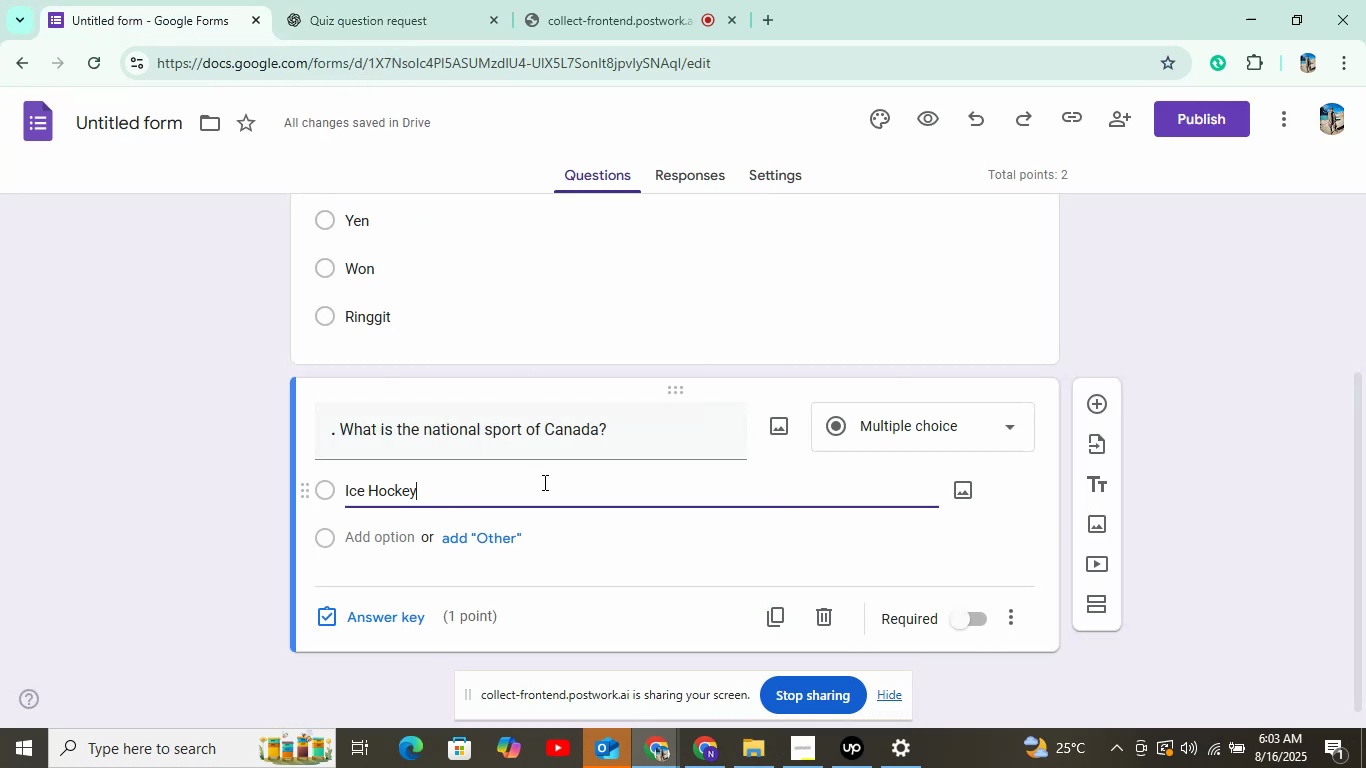 
wait(8.82)
 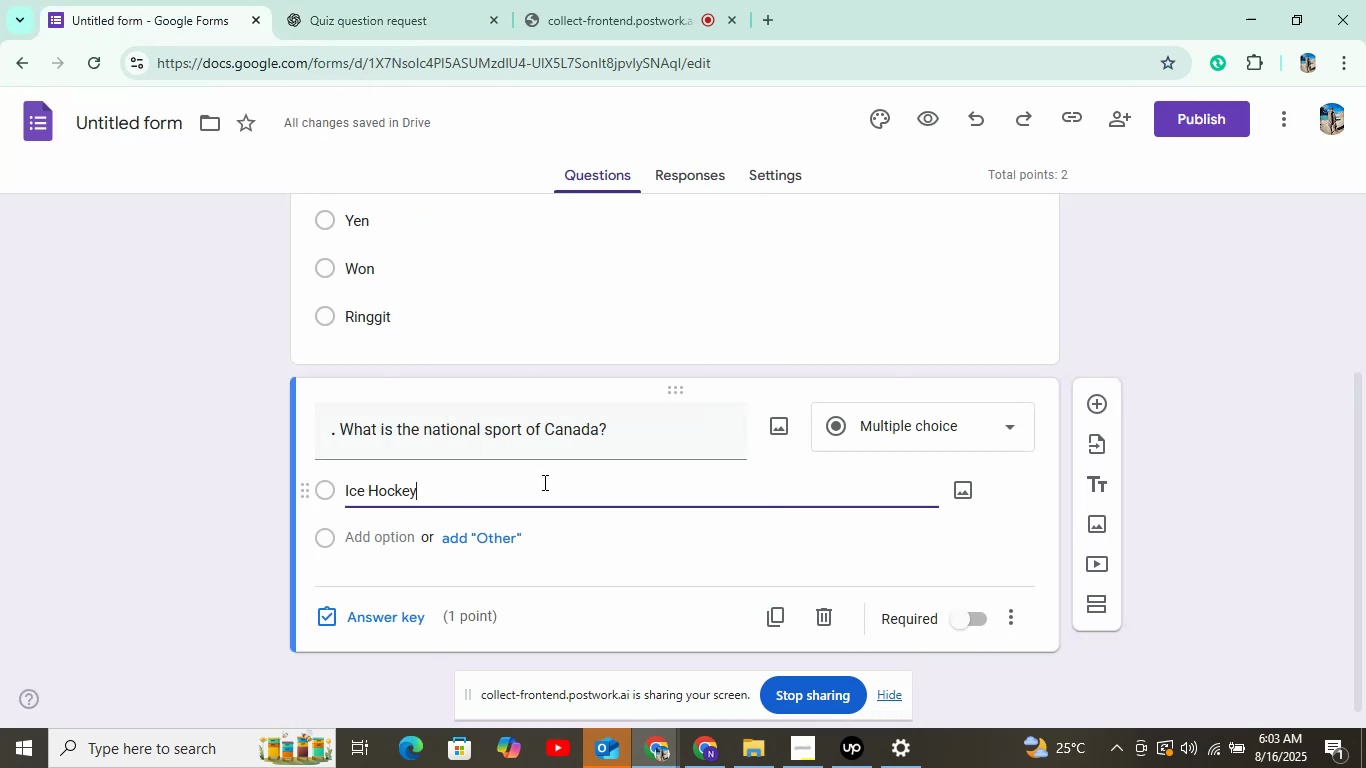 
left_click([335, 30])
 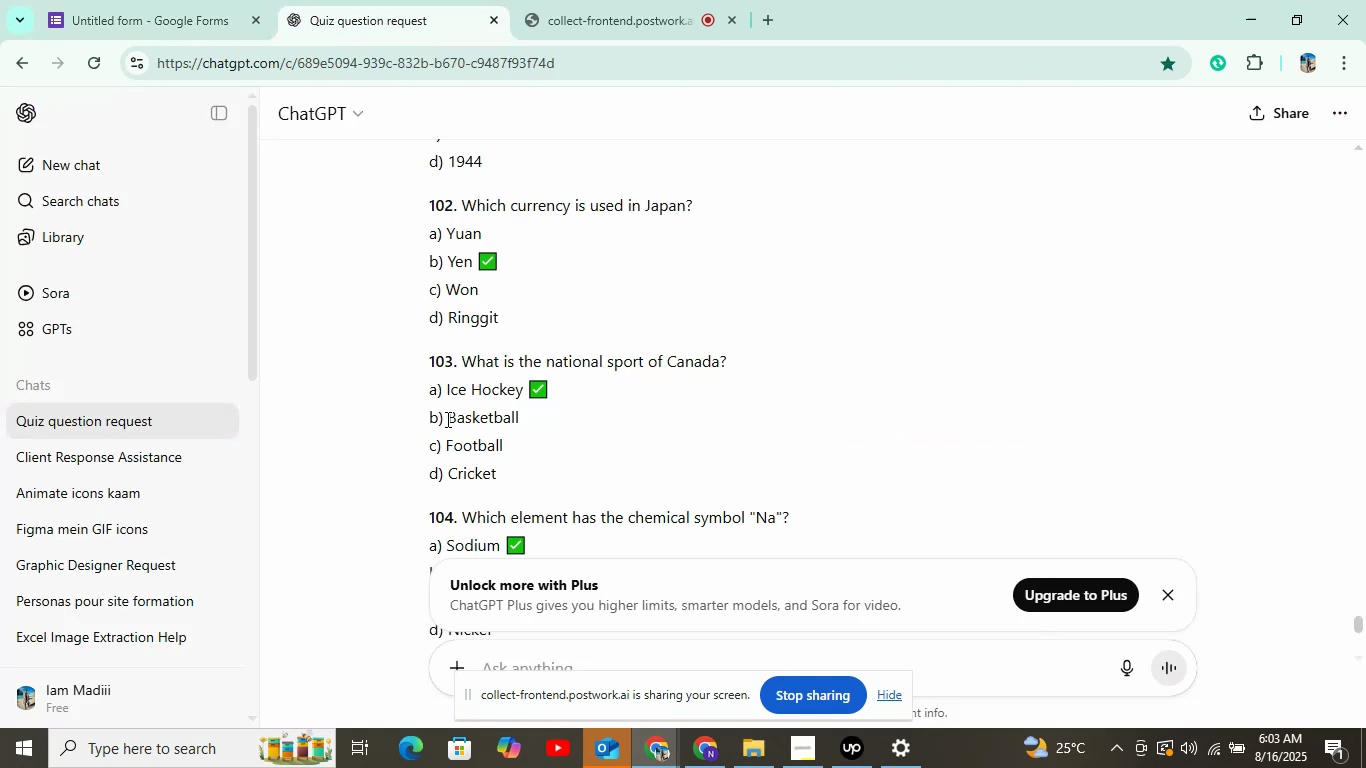 
right_click([473, 419])
 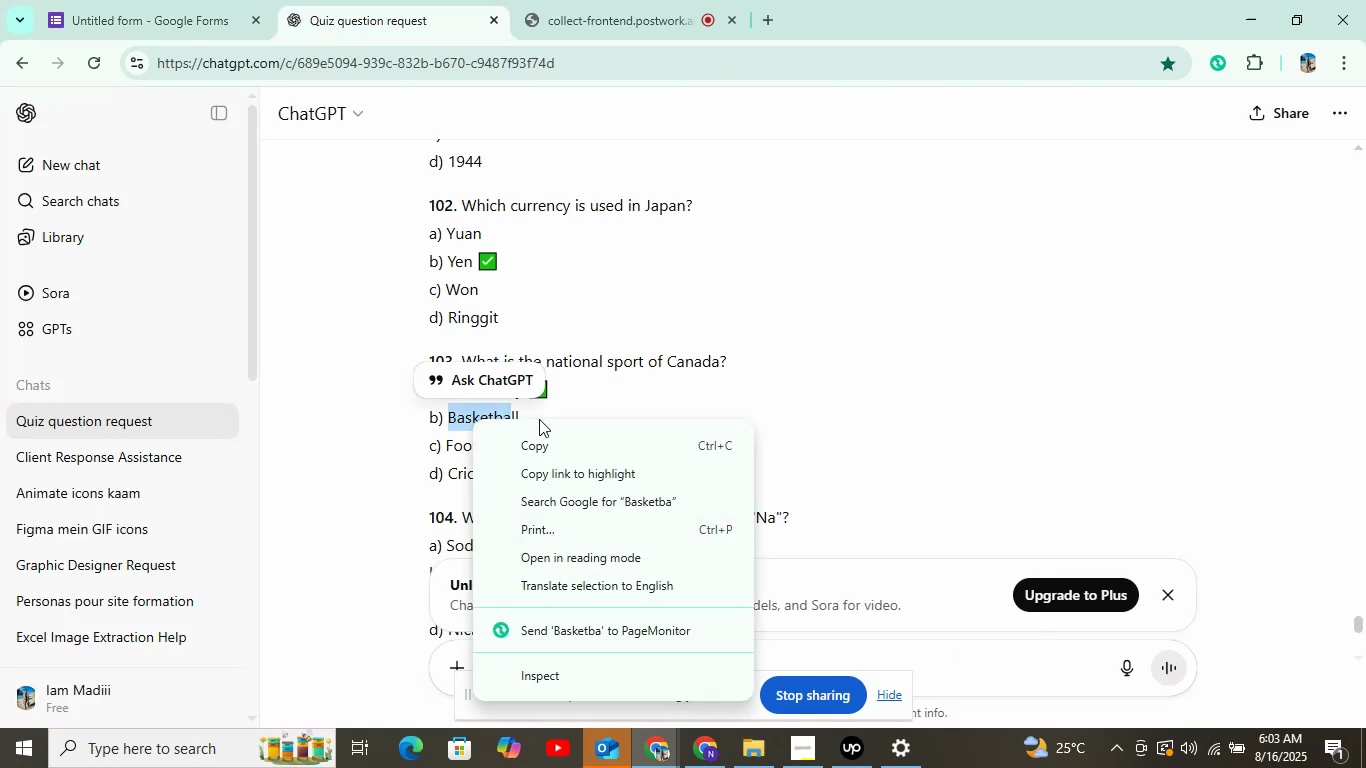 
left_click([579, 402])
 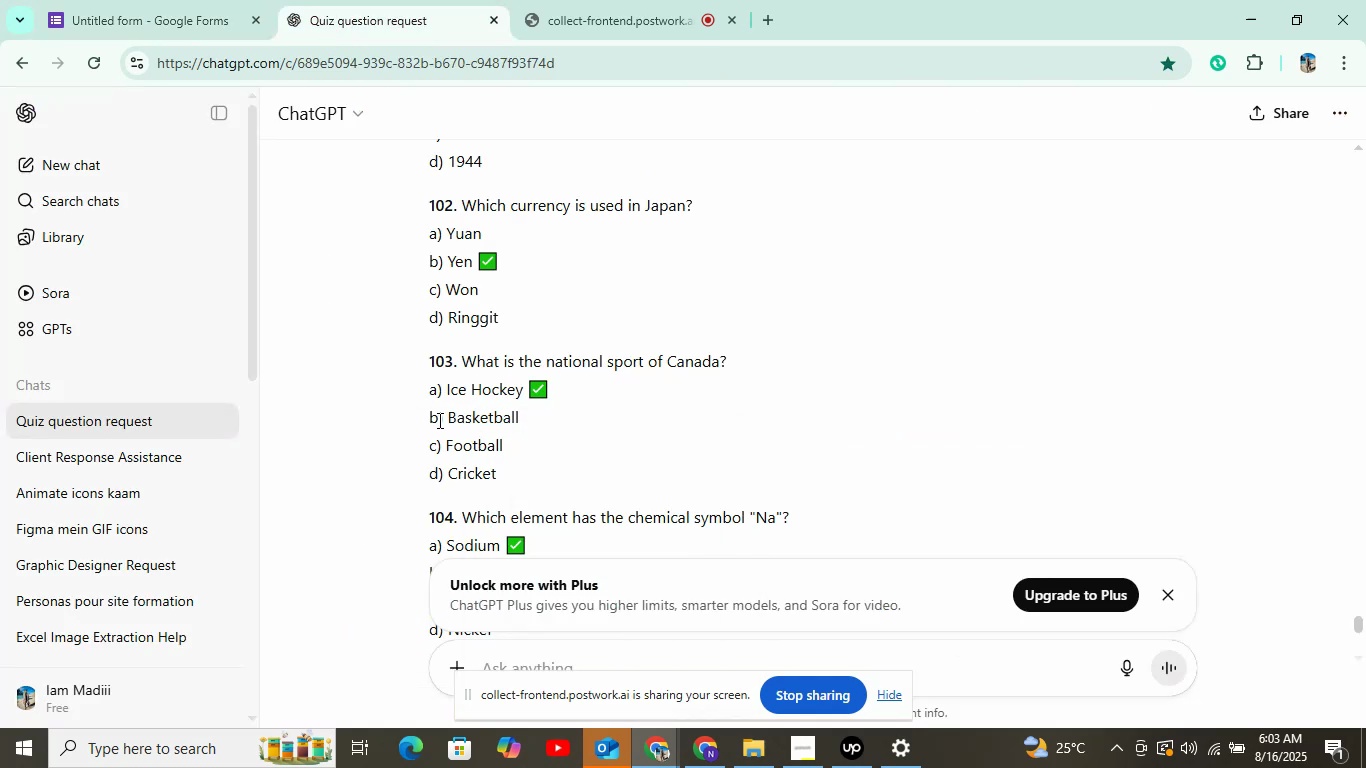 
right_click([488, 412])
 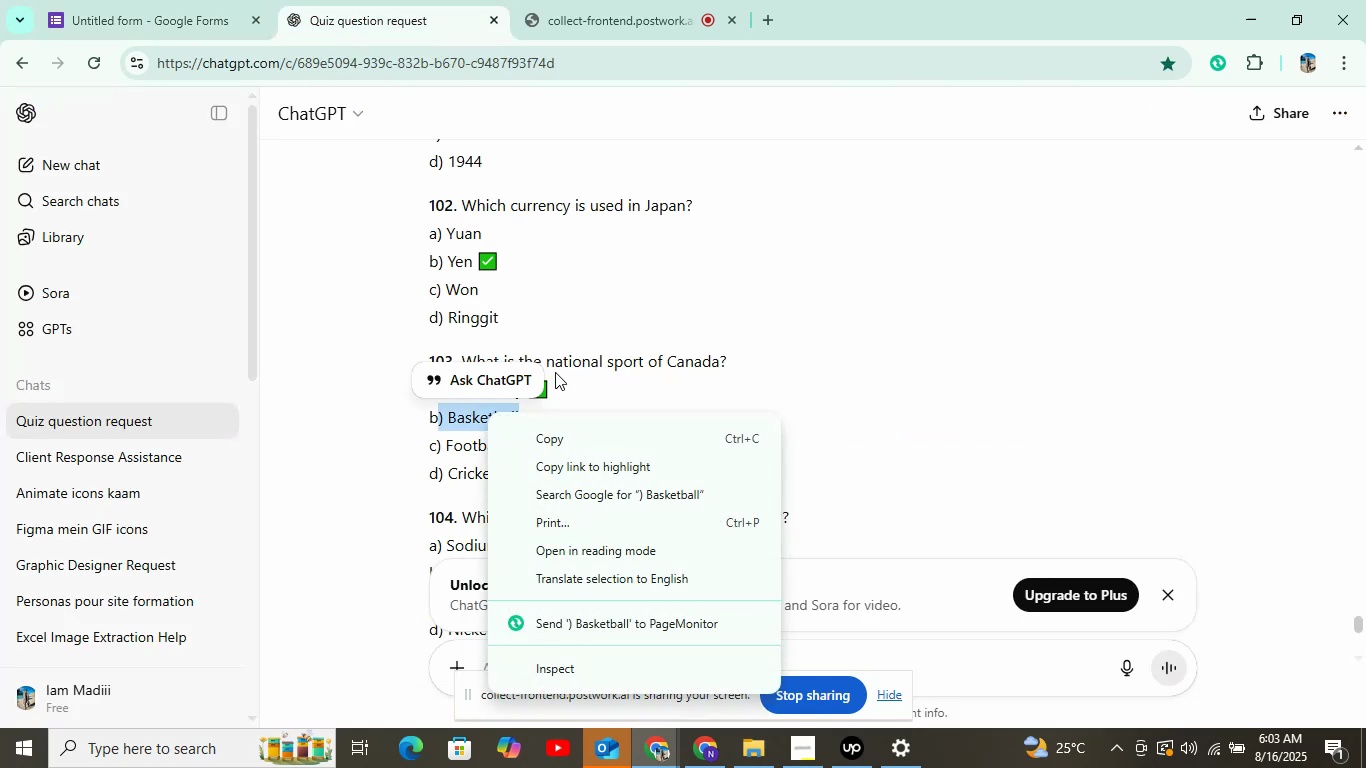 
left_click([563, 426])
 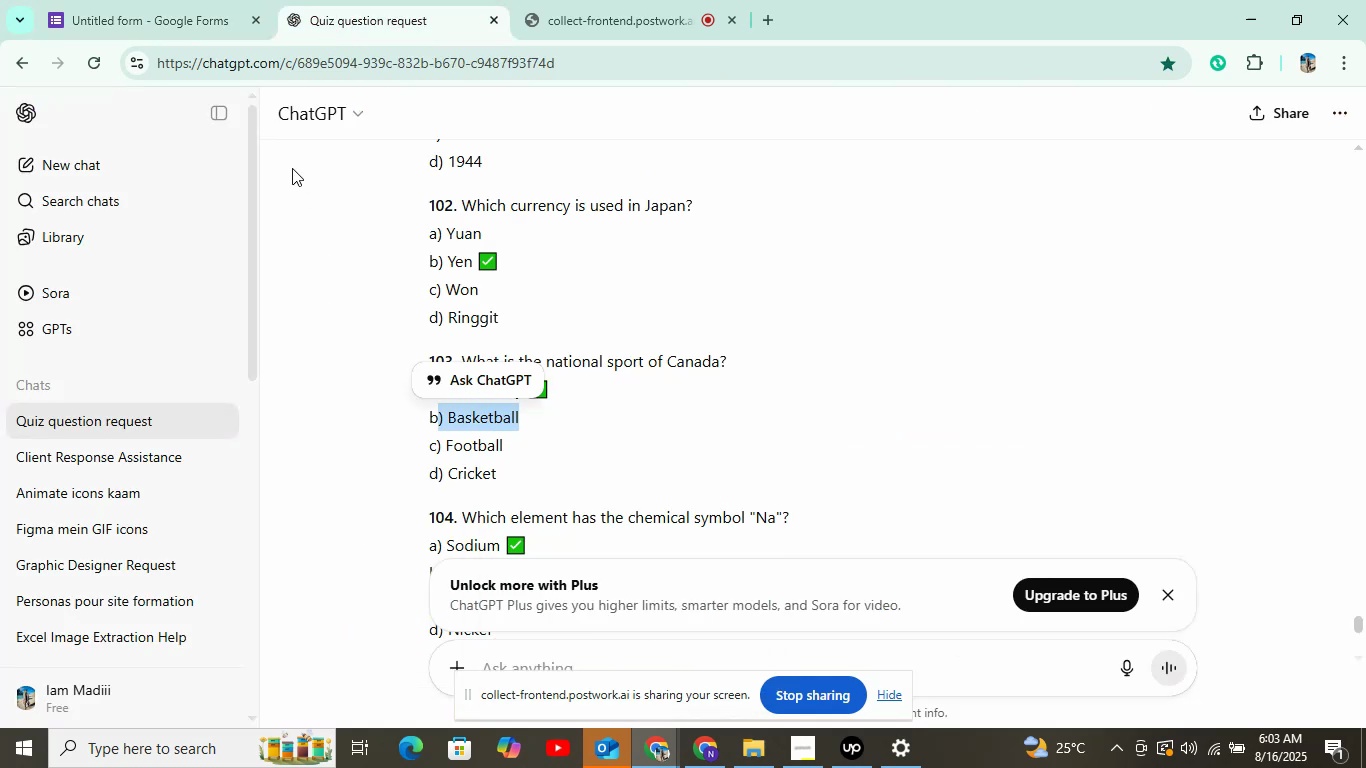 
left_click([144, 6])
 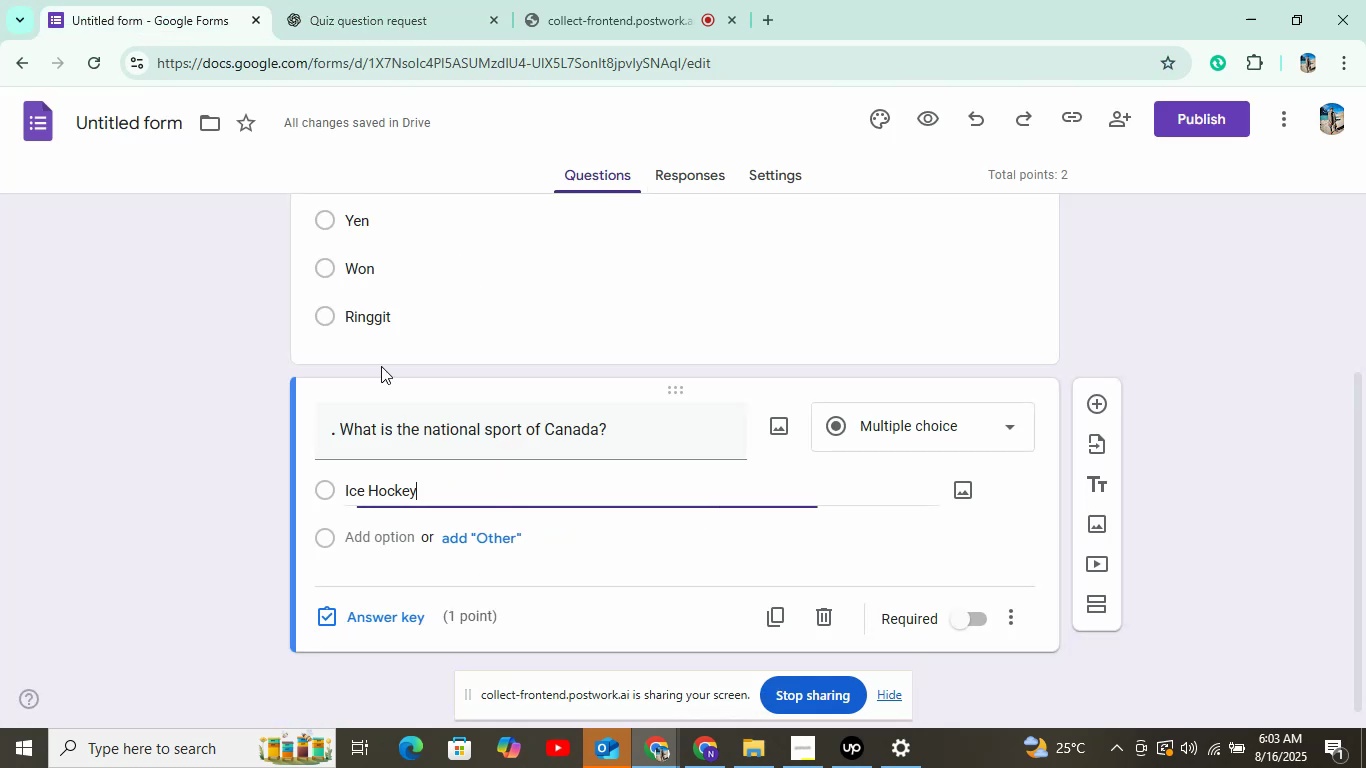 
right_click([473, 485])
 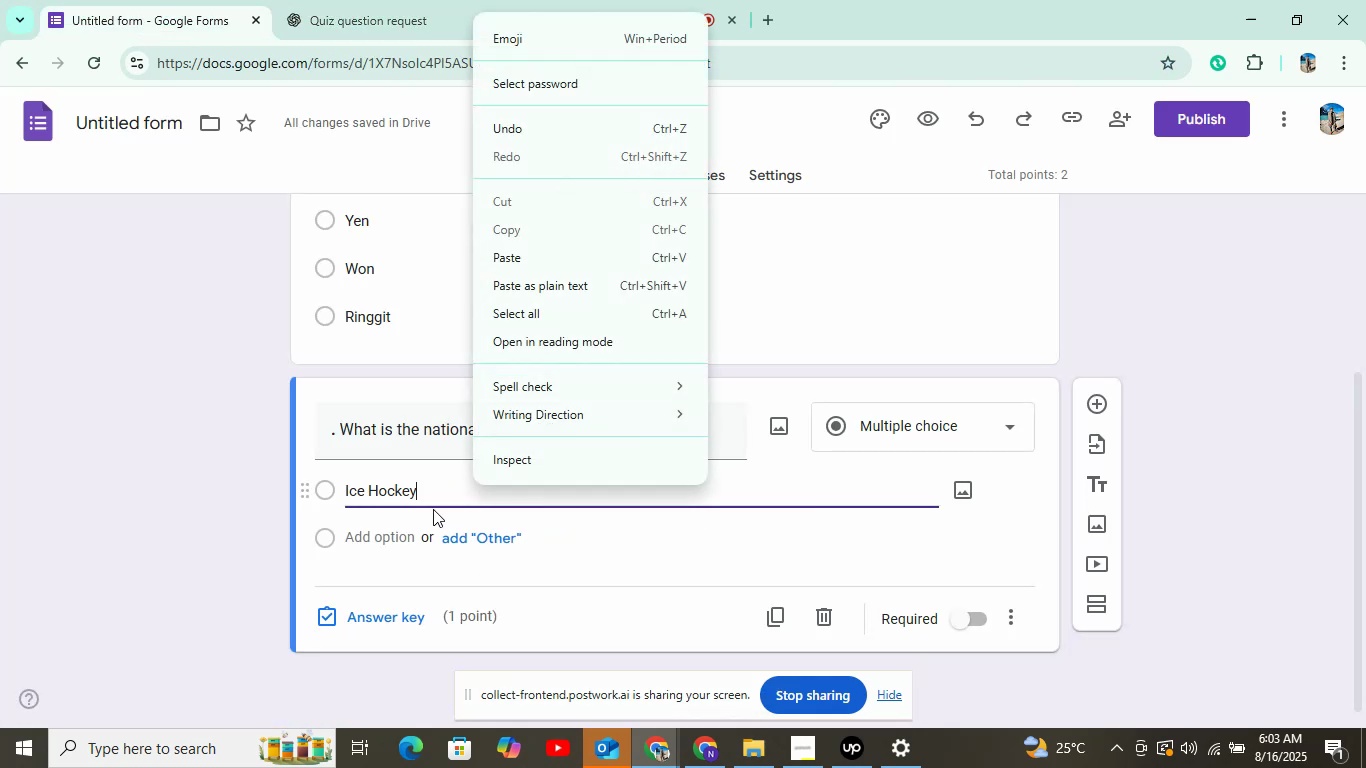 
left_click([382, 534])
 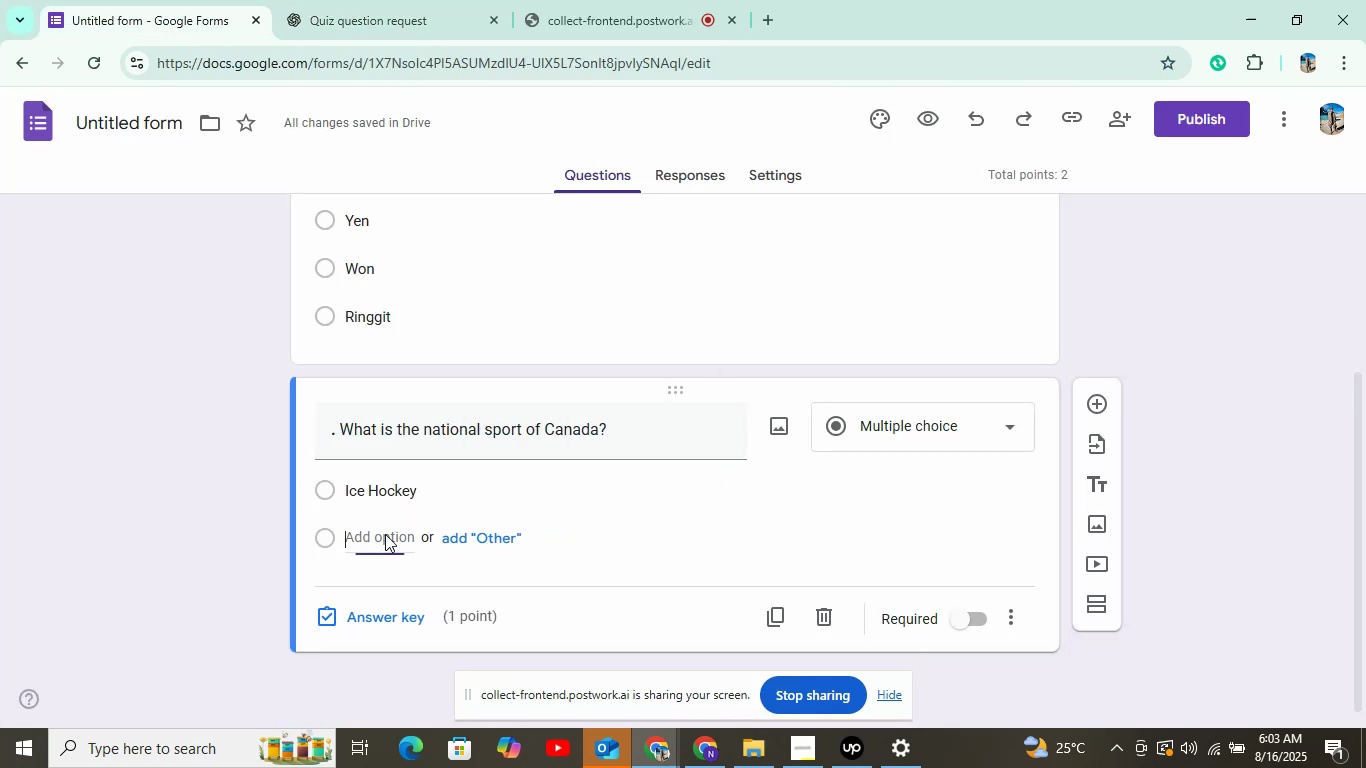 
right_click([386, 534])
 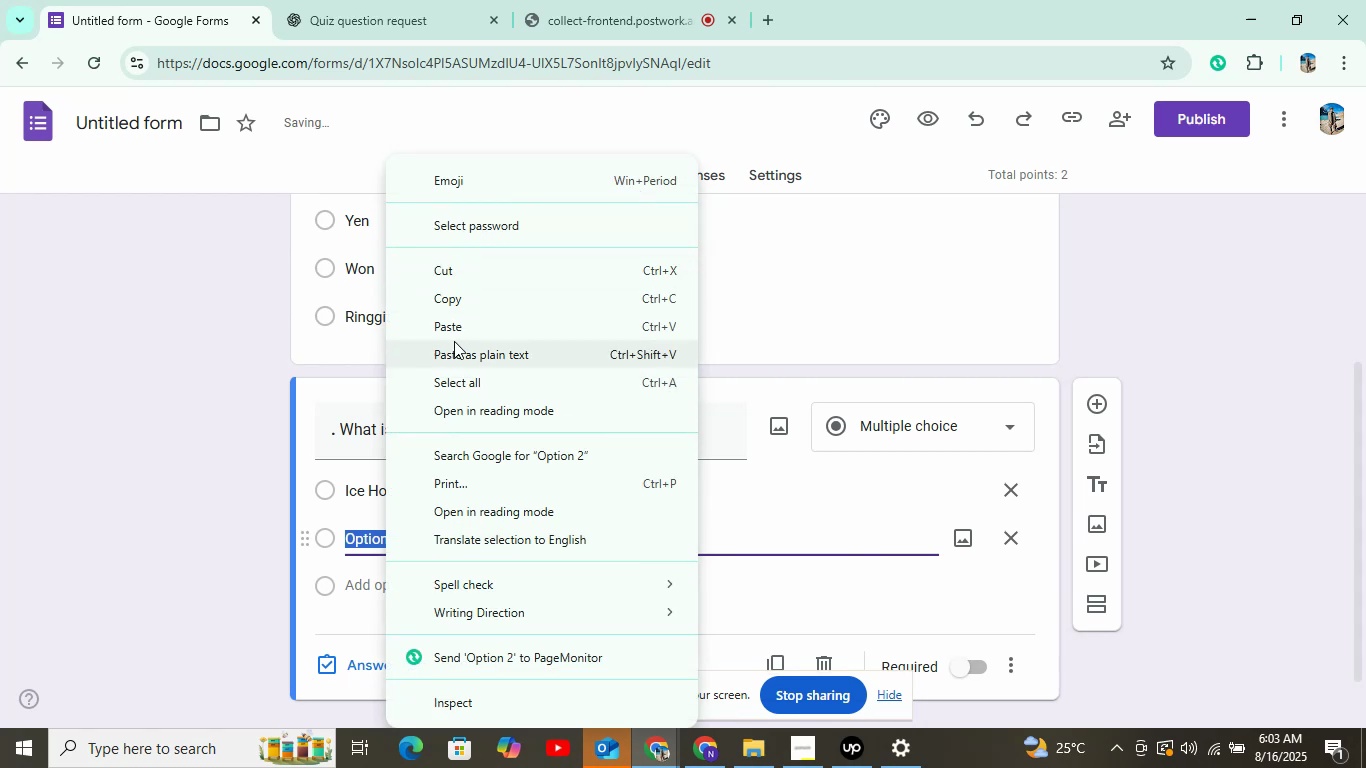 
left_click([457, 323])
 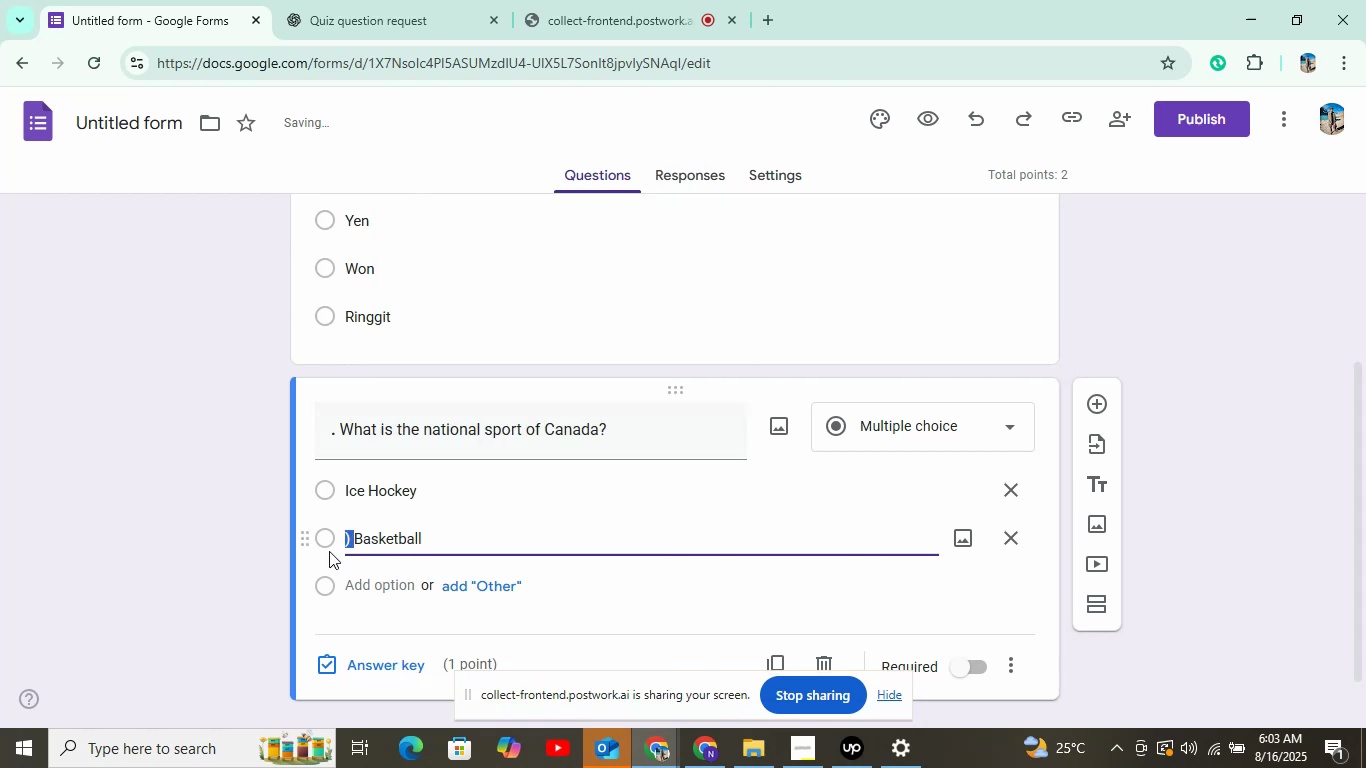 
key(Backspace)
 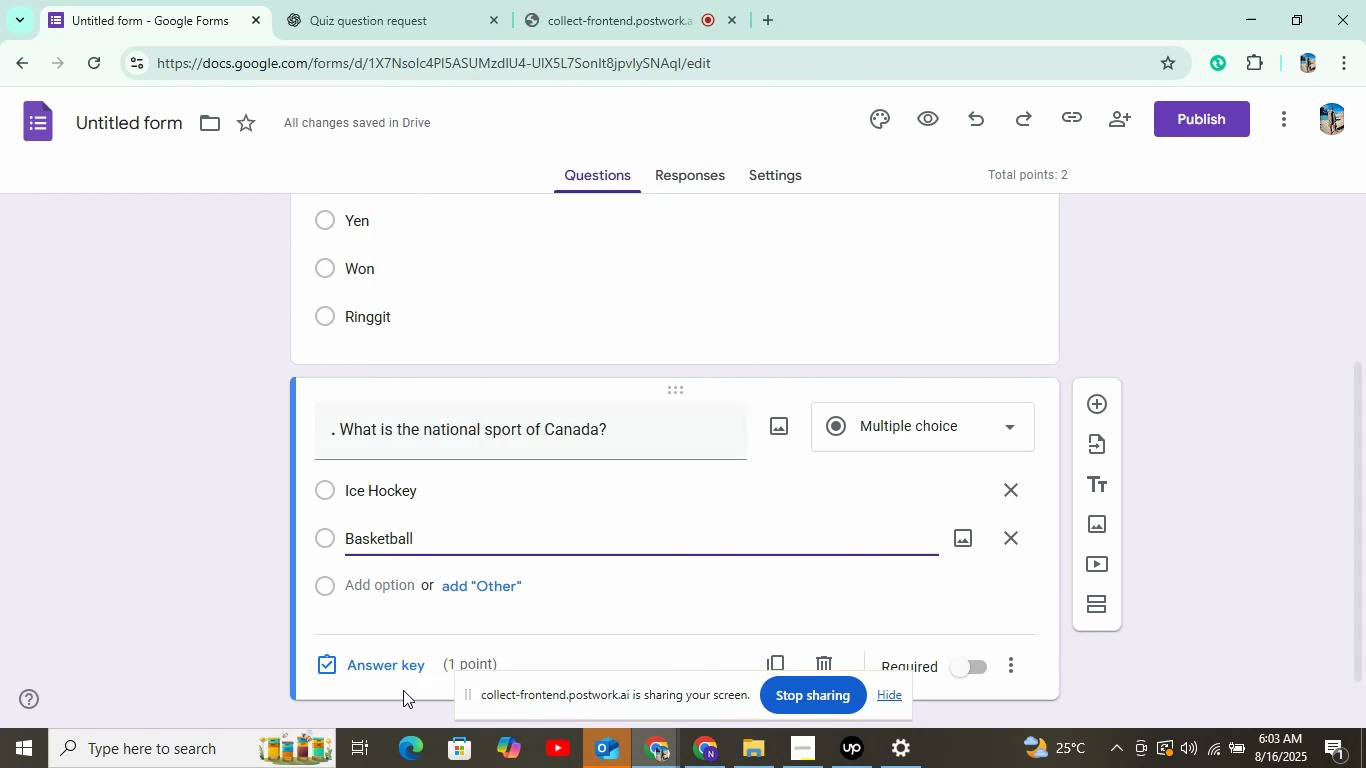 
mouse_move([297, 35])
 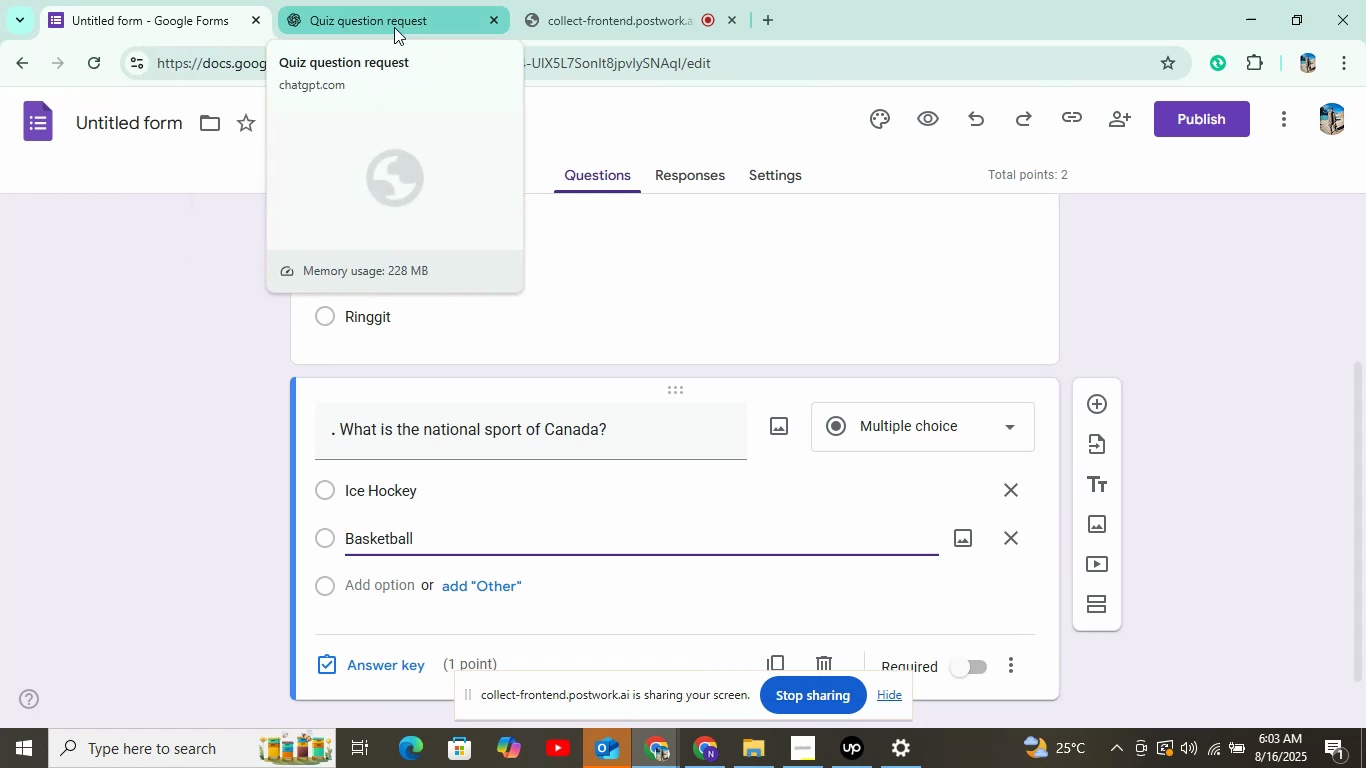 
left_click([368, 28])
 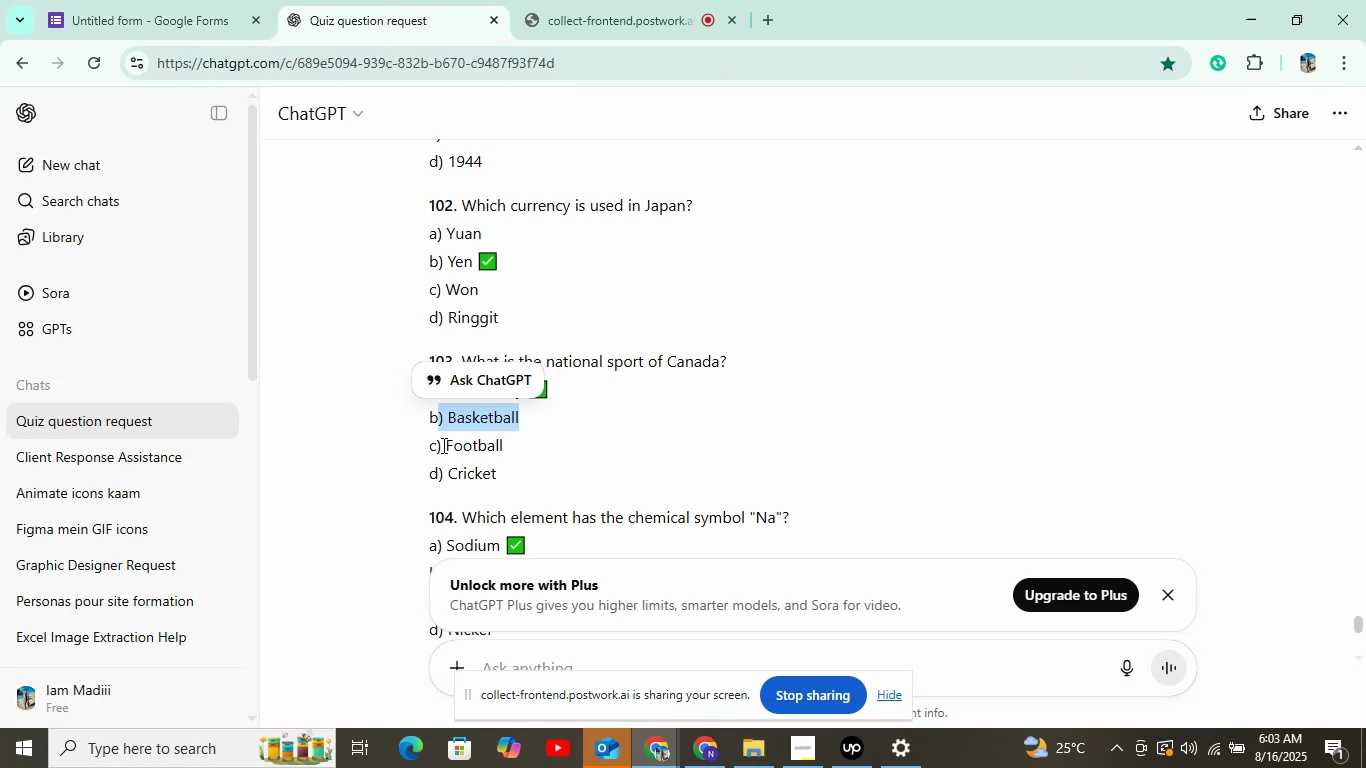 
right_click([489, 451])
 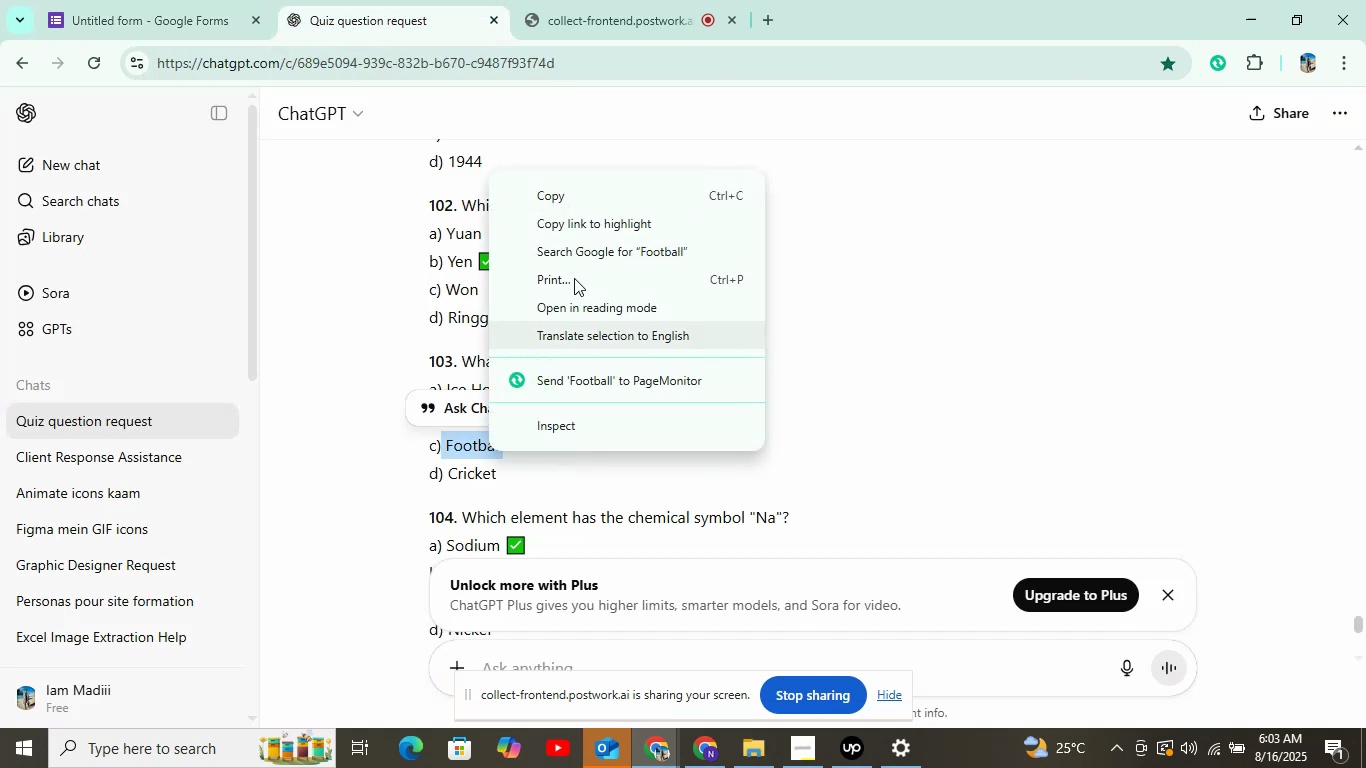 
left_click([570, 207])
 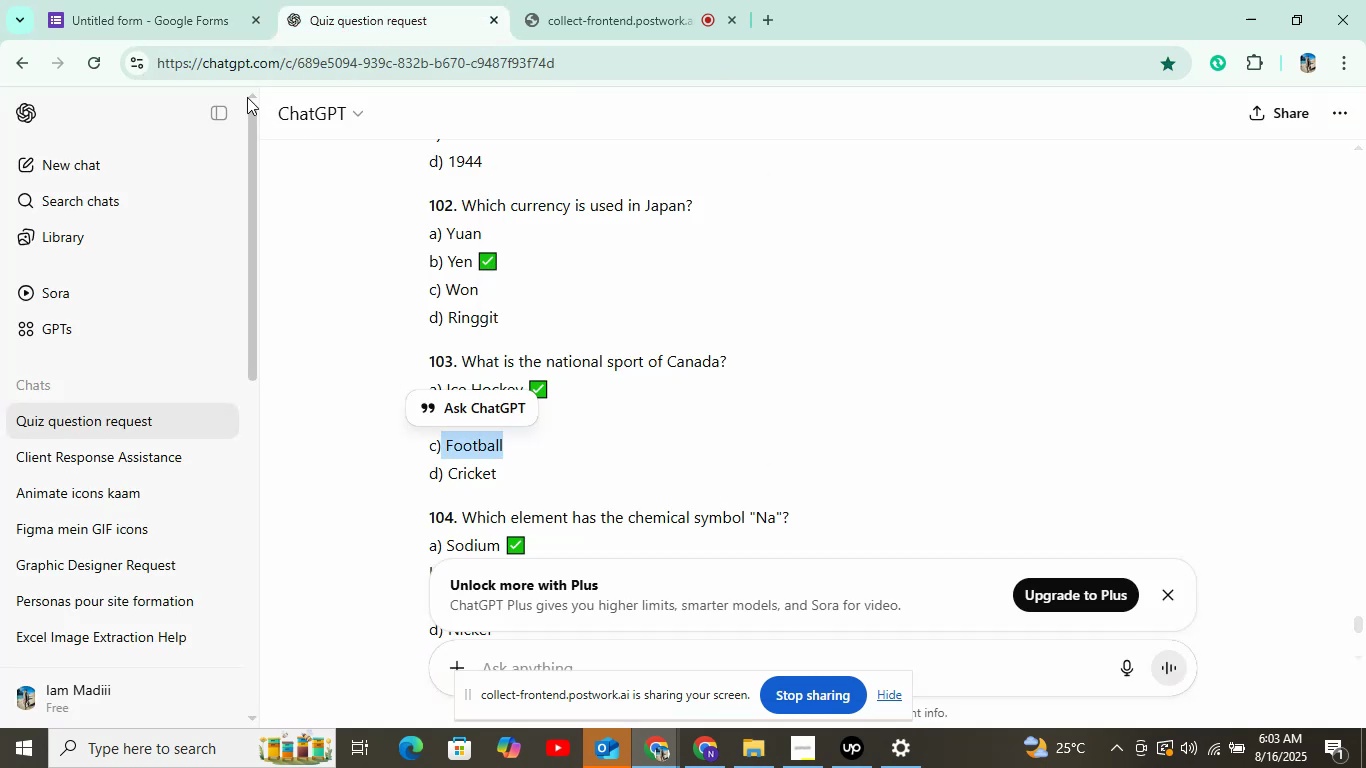 
left_click([172, 29])
 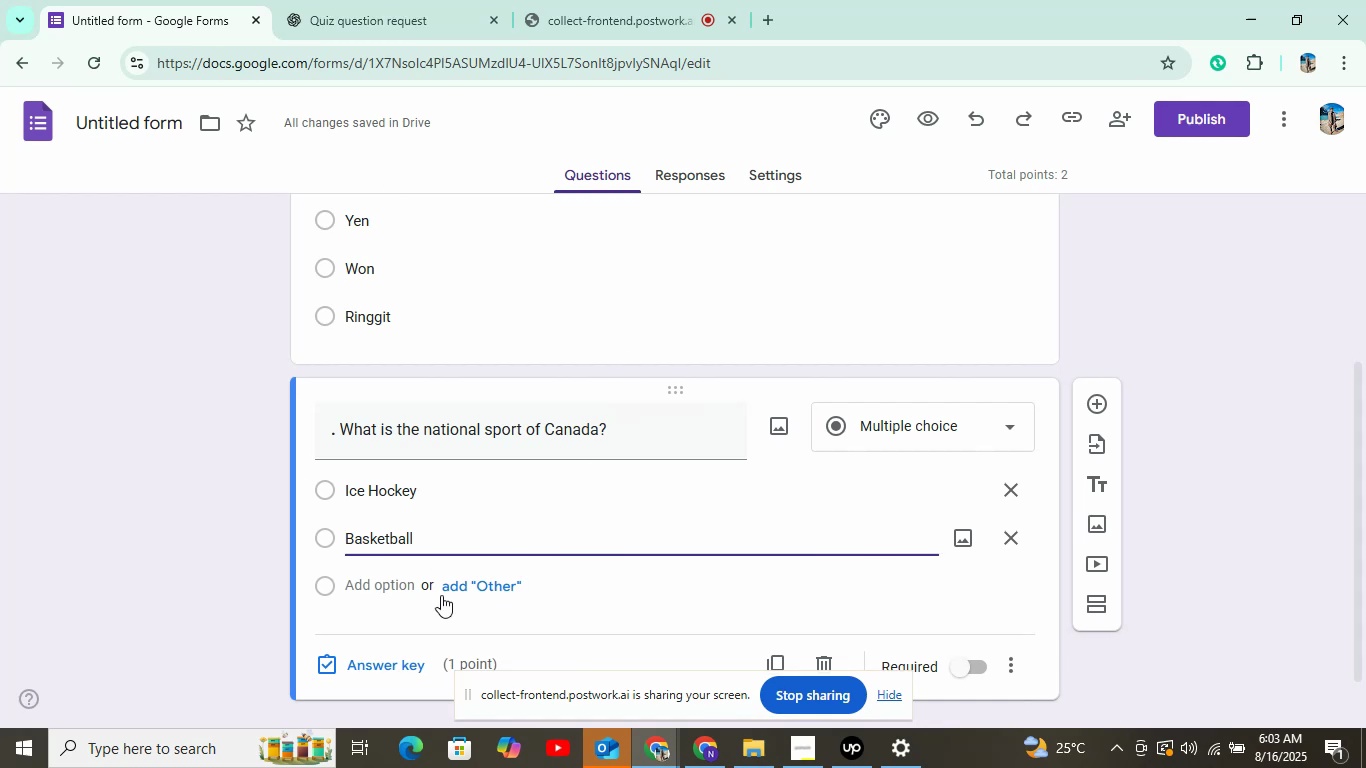 
right_click([393, 587])
 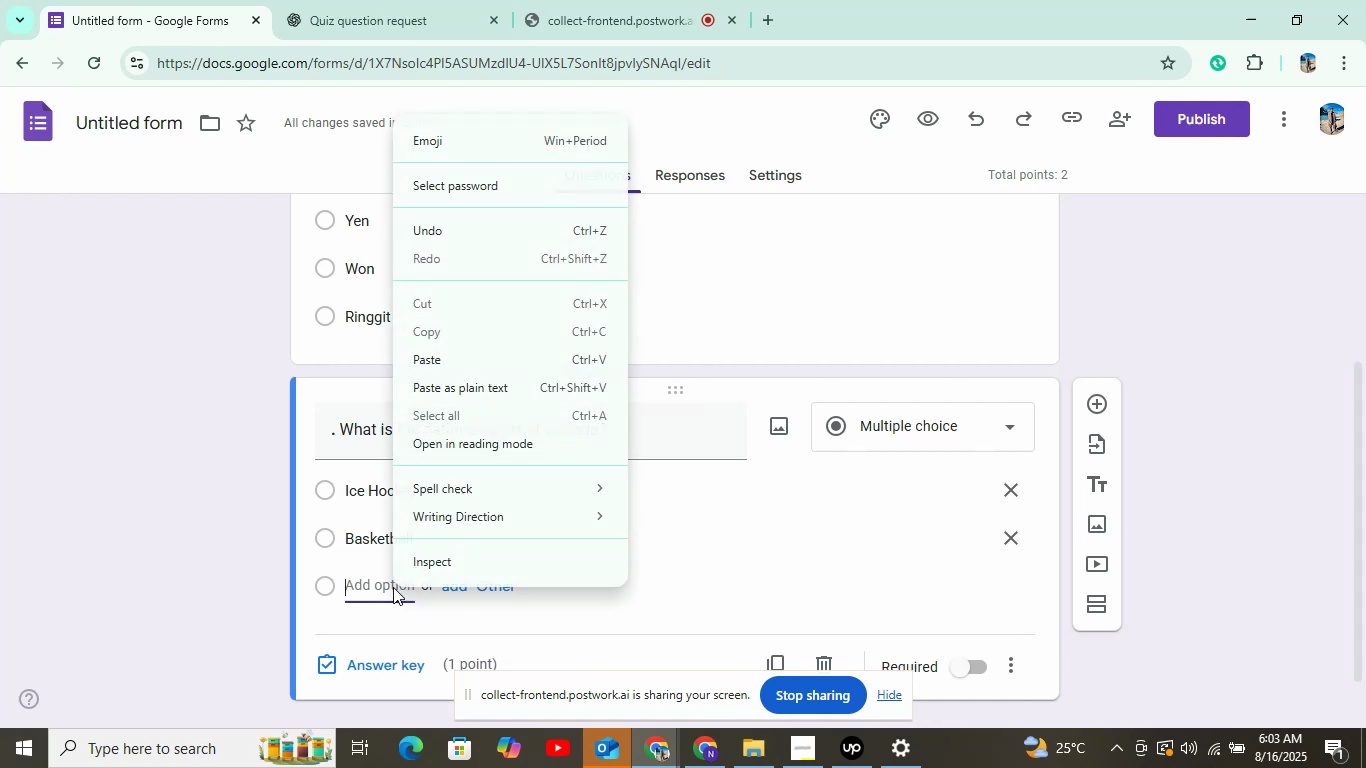 
left_click([393, 587])
 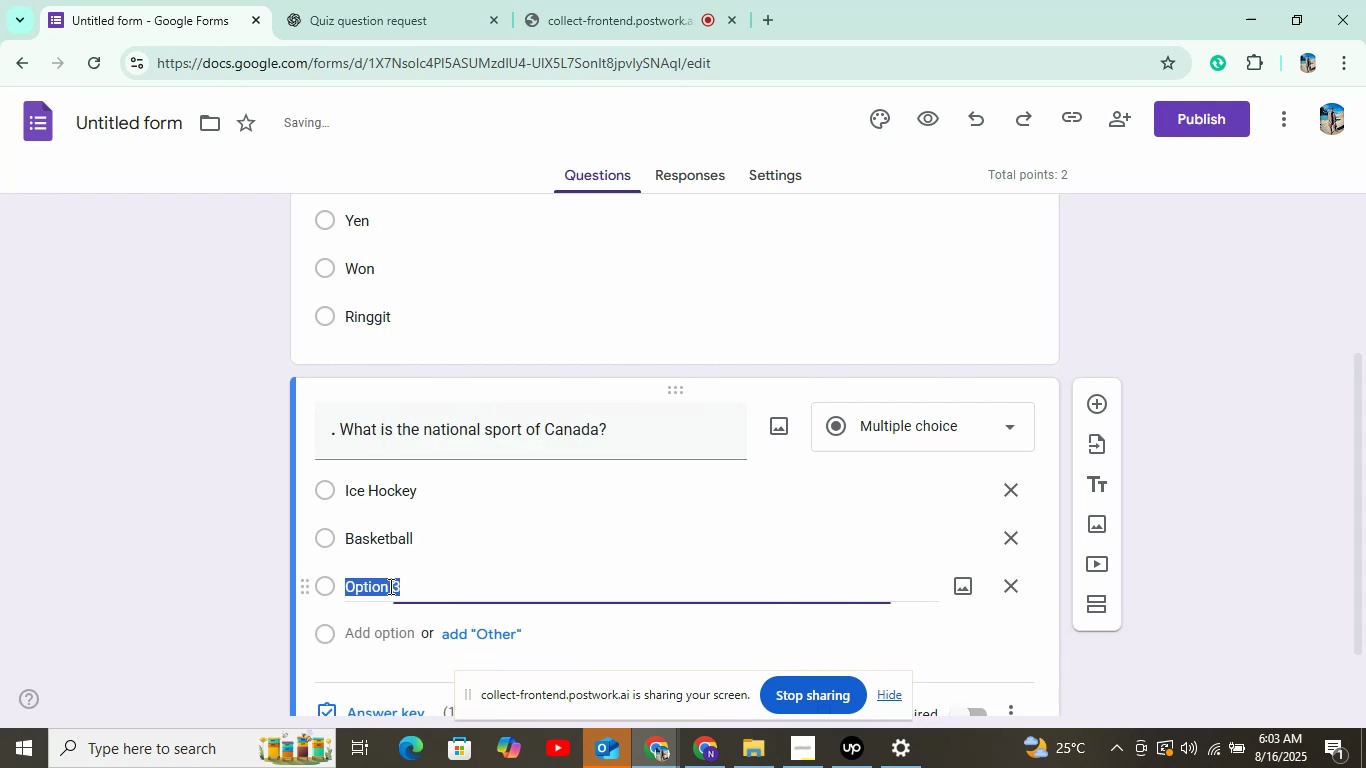 
right_click([389, 586])
 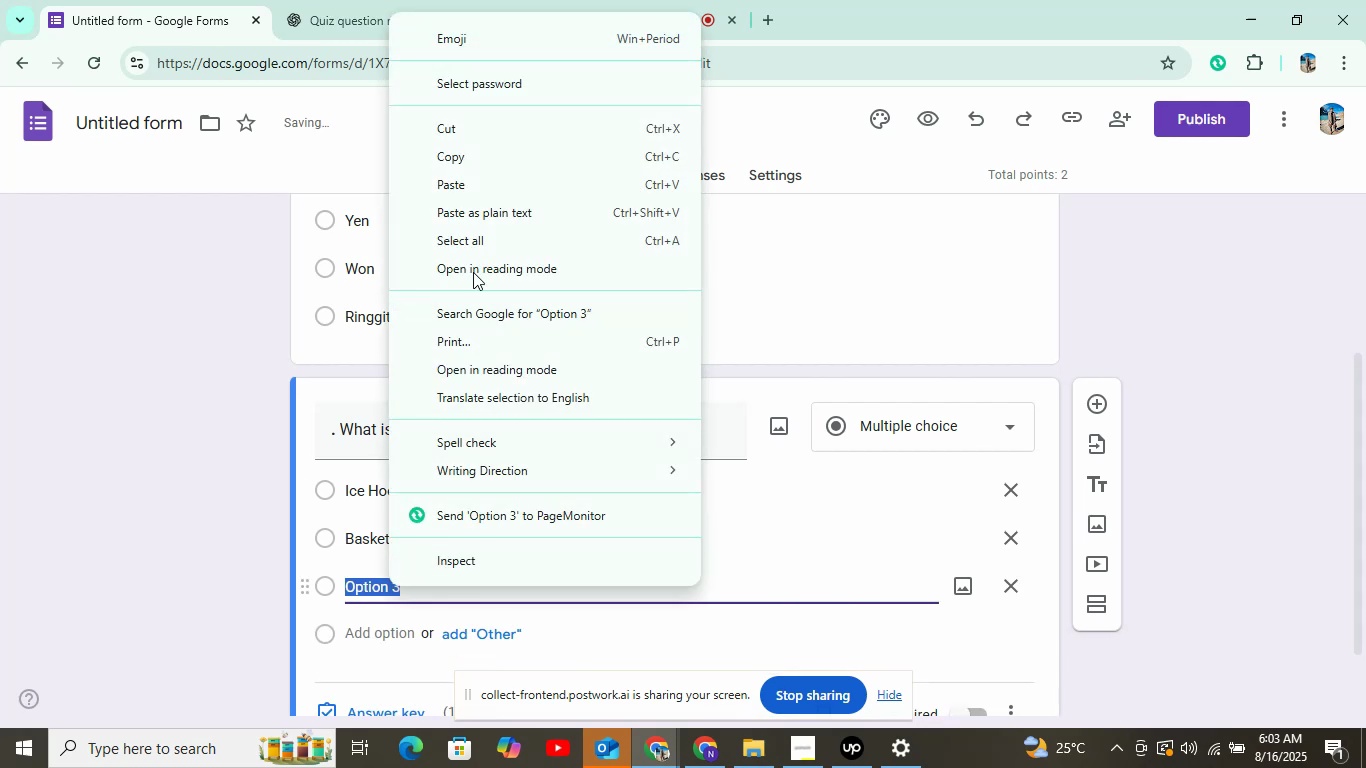 
left_click([468, 180])
 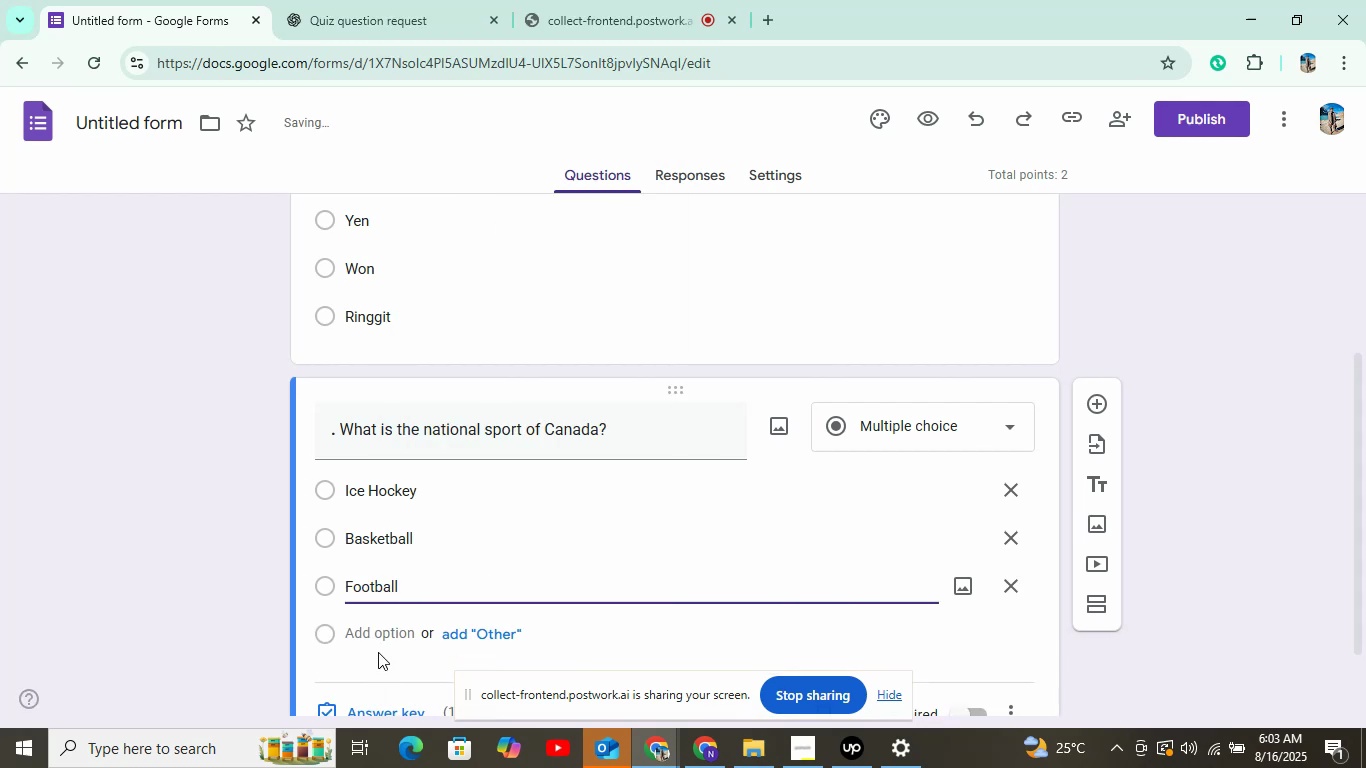 
left_click([384, 627])
 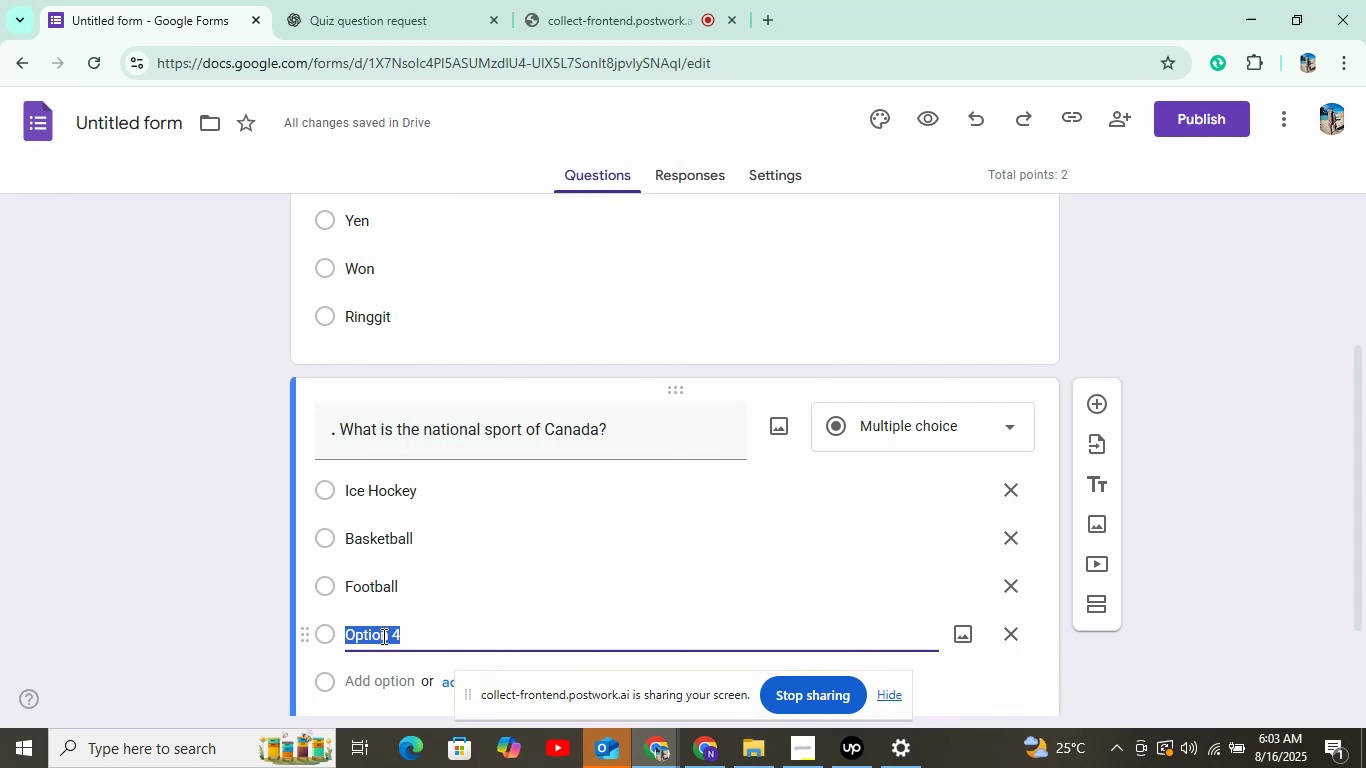 
wait(9.08)
 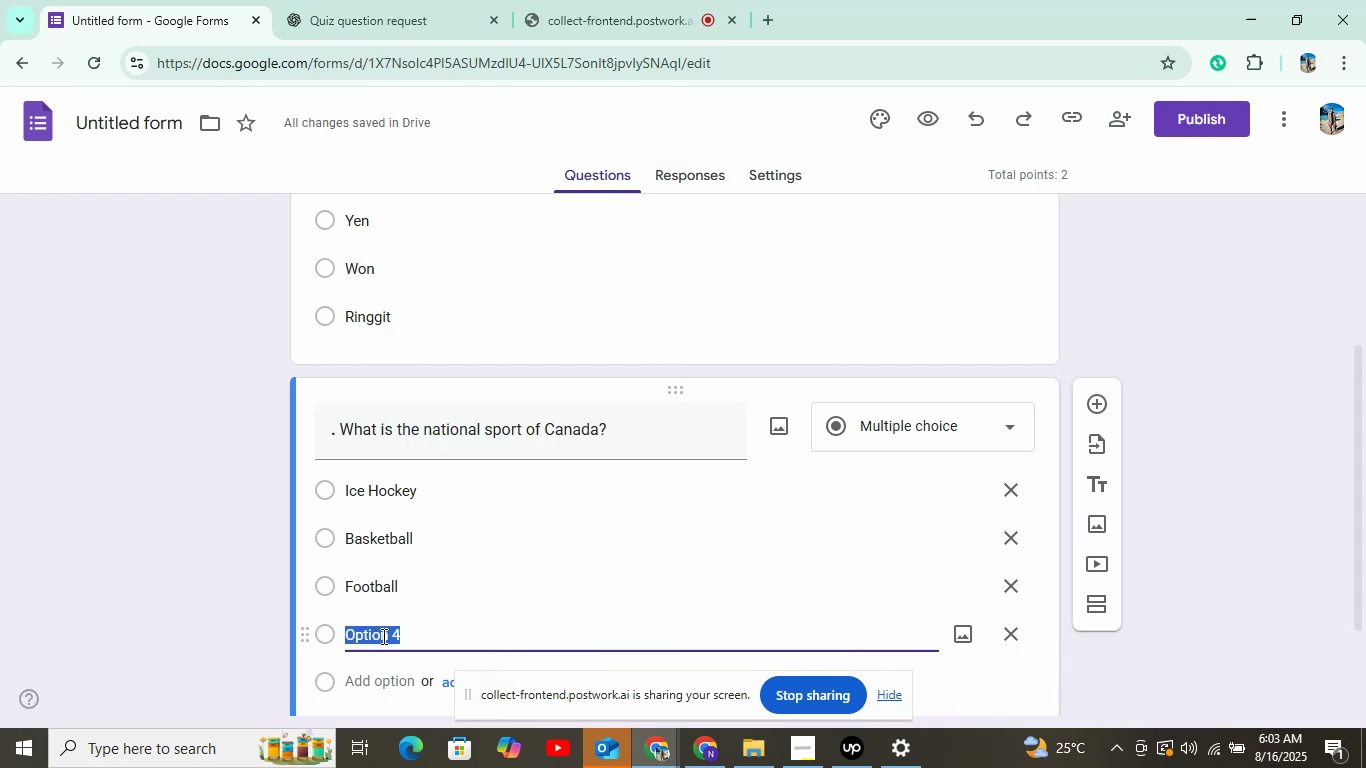 
left_click([394, 27])
 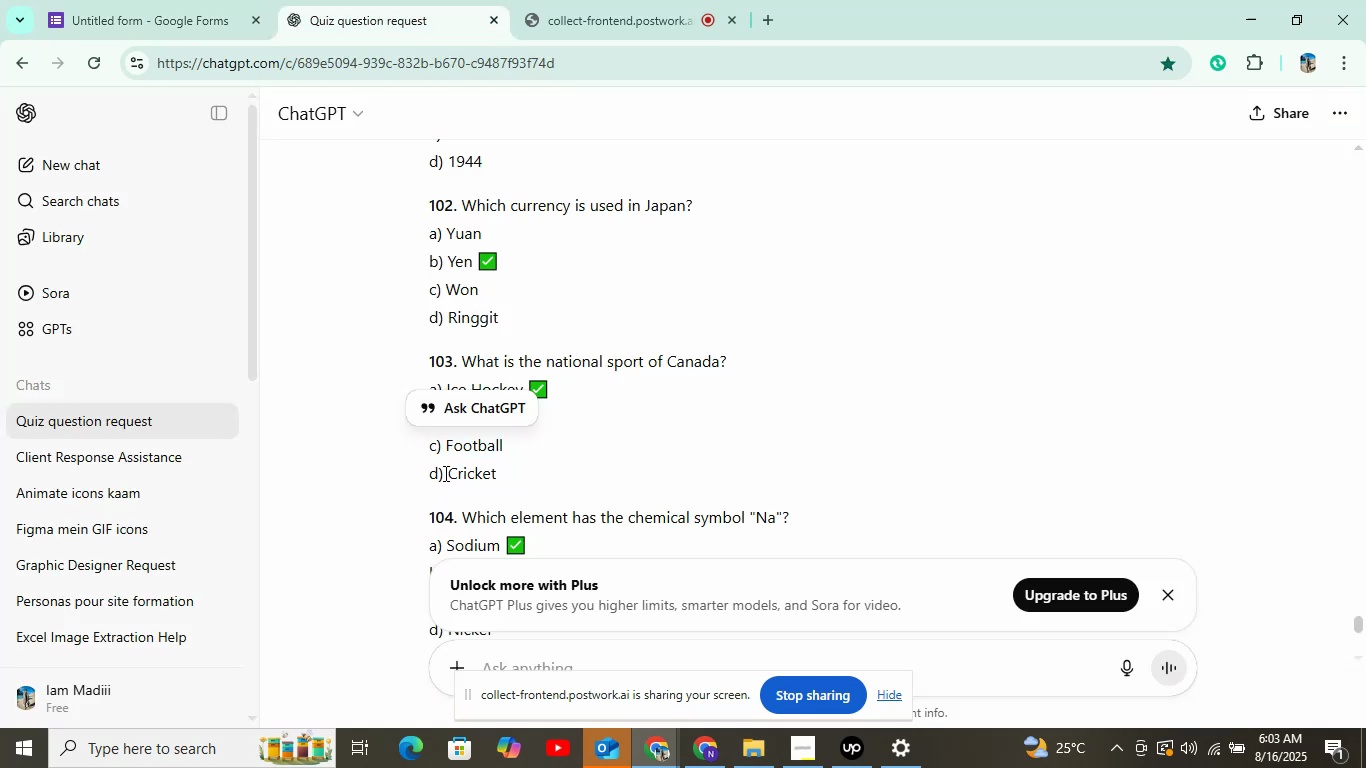 
right_click([471, 473])
 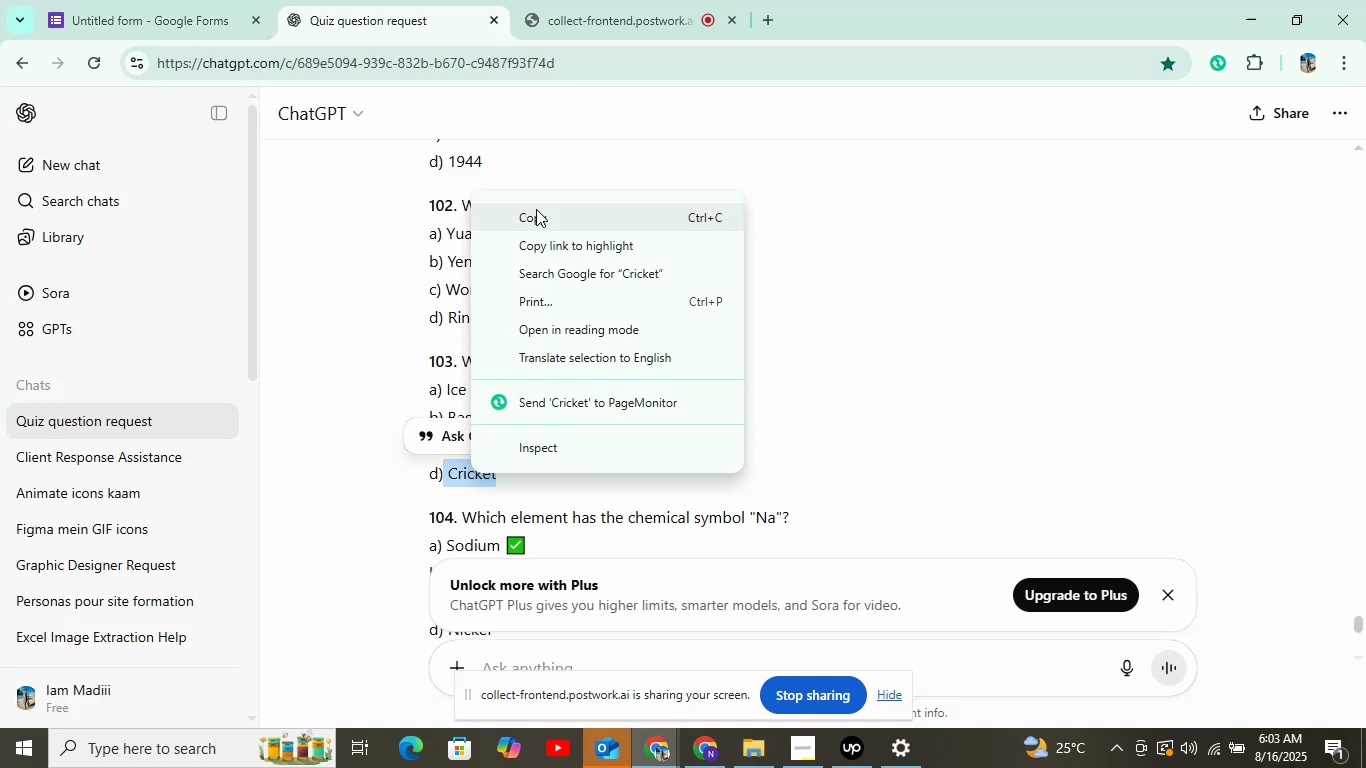 
left_click([533, 224])
 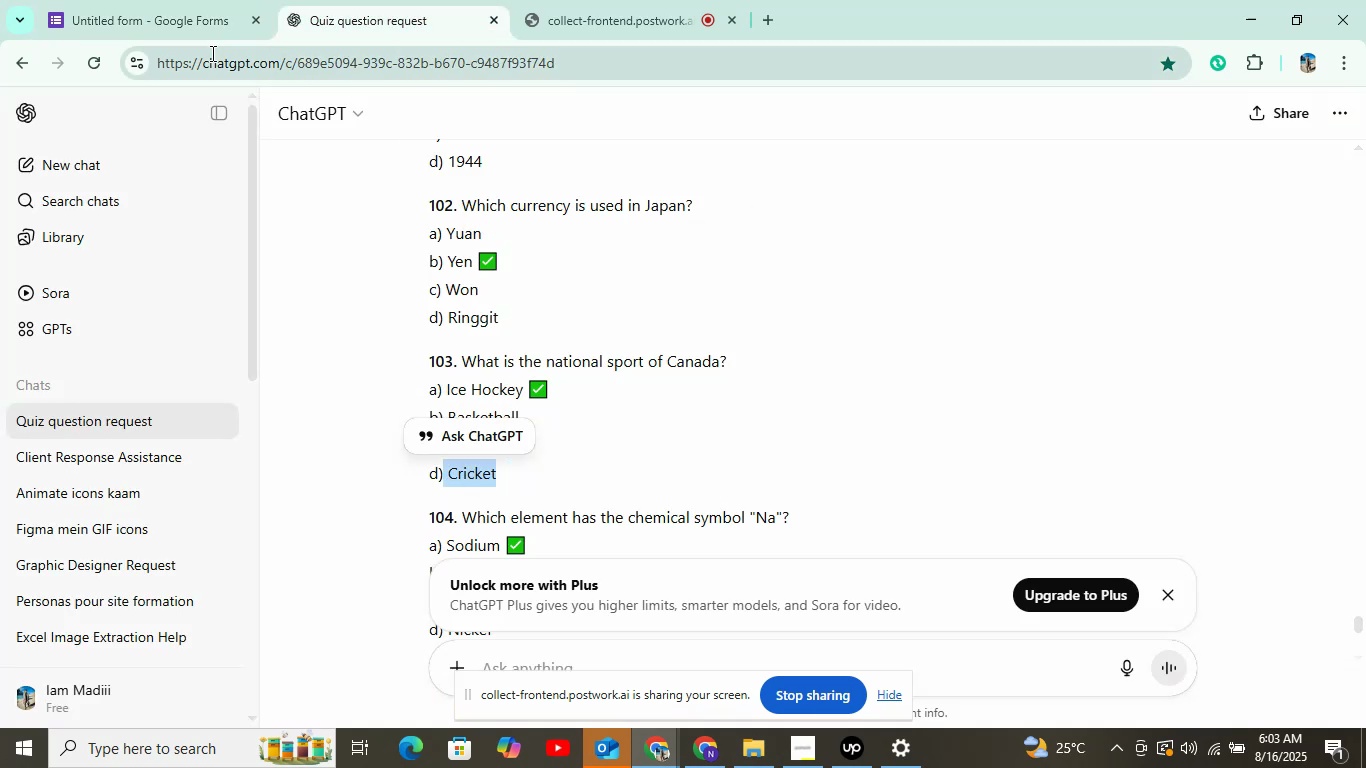 
left_click([156, 12])
 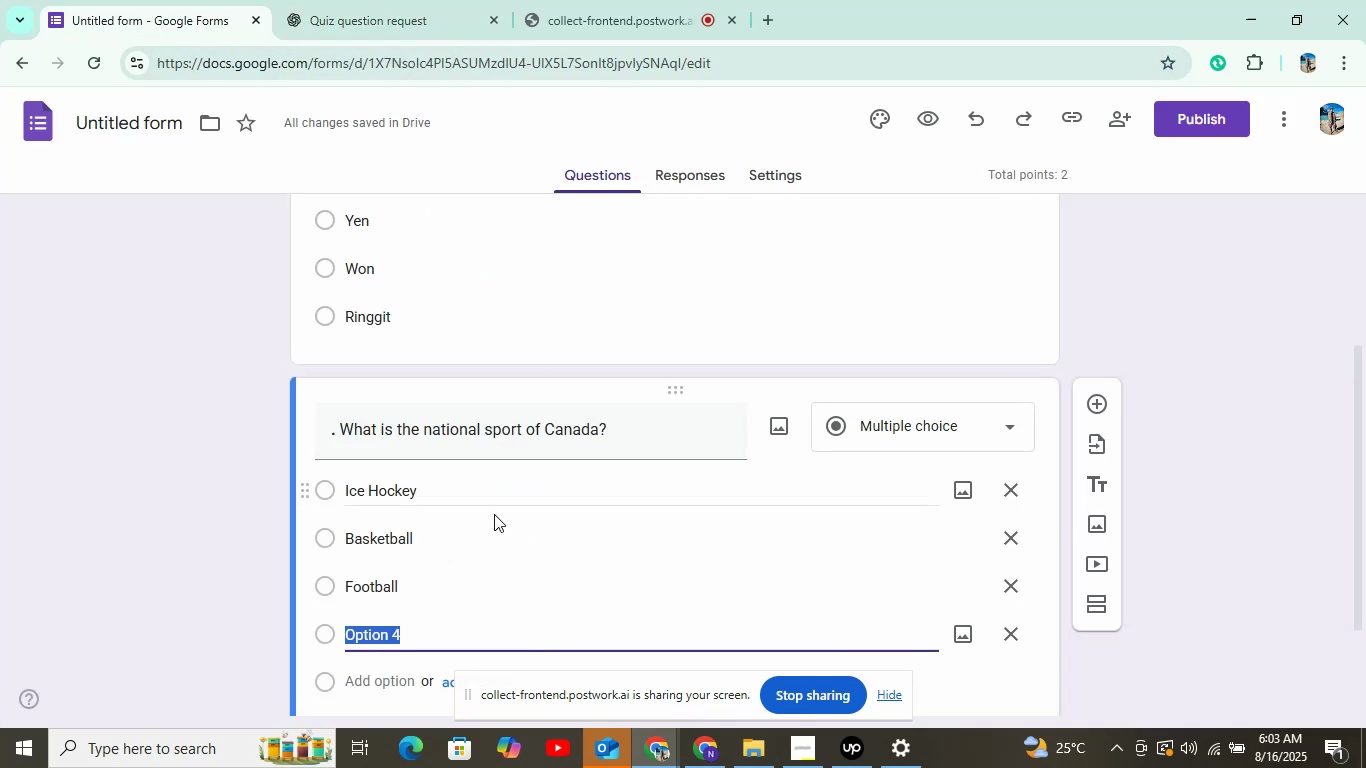 
right_click([467, 630])
 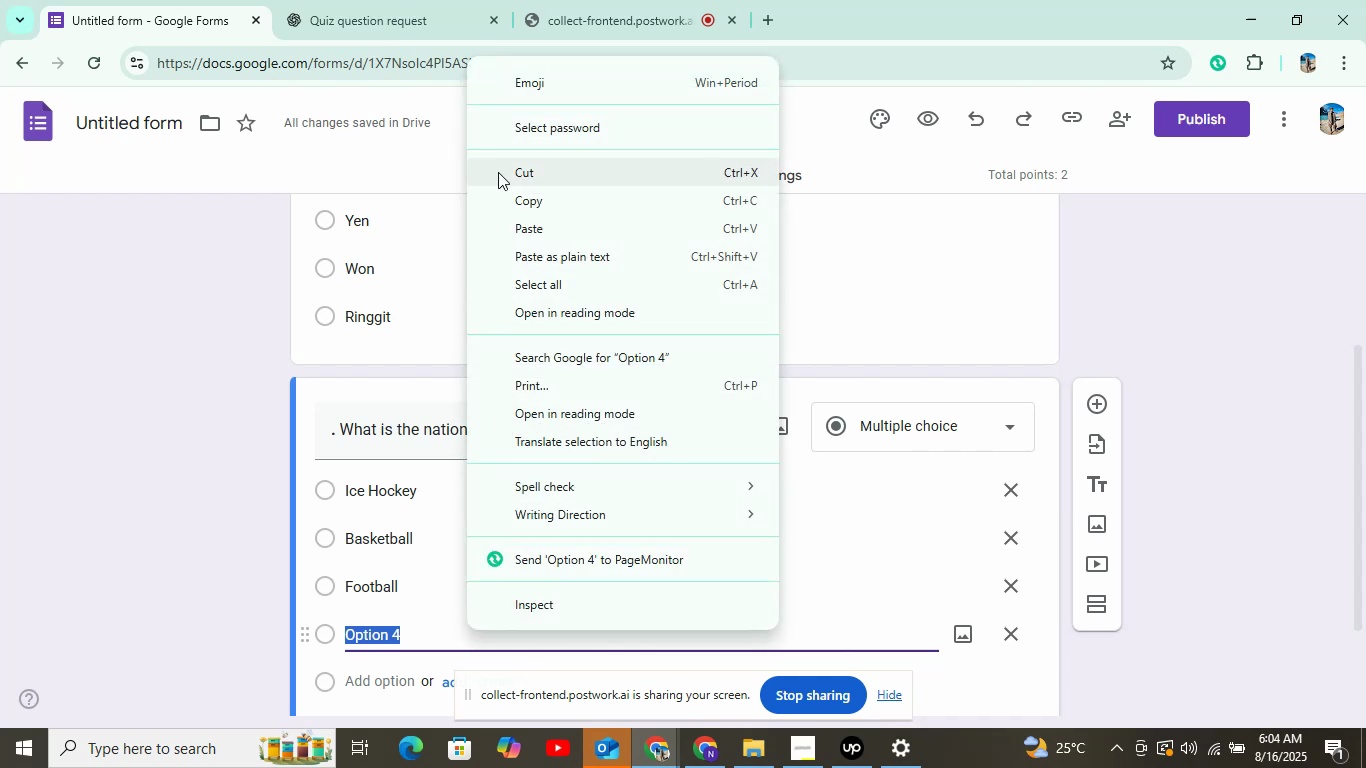 
left_click([529, 229])
 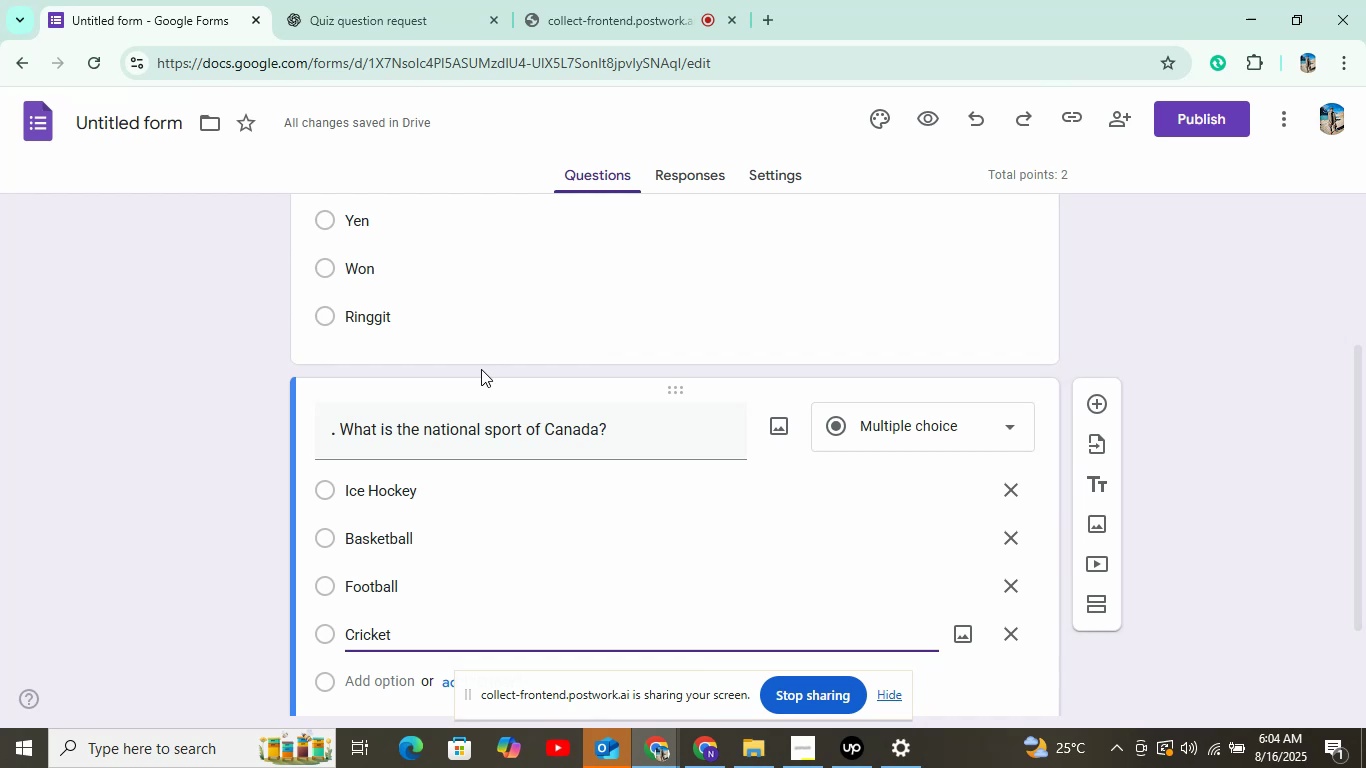 
wait(20.12)
 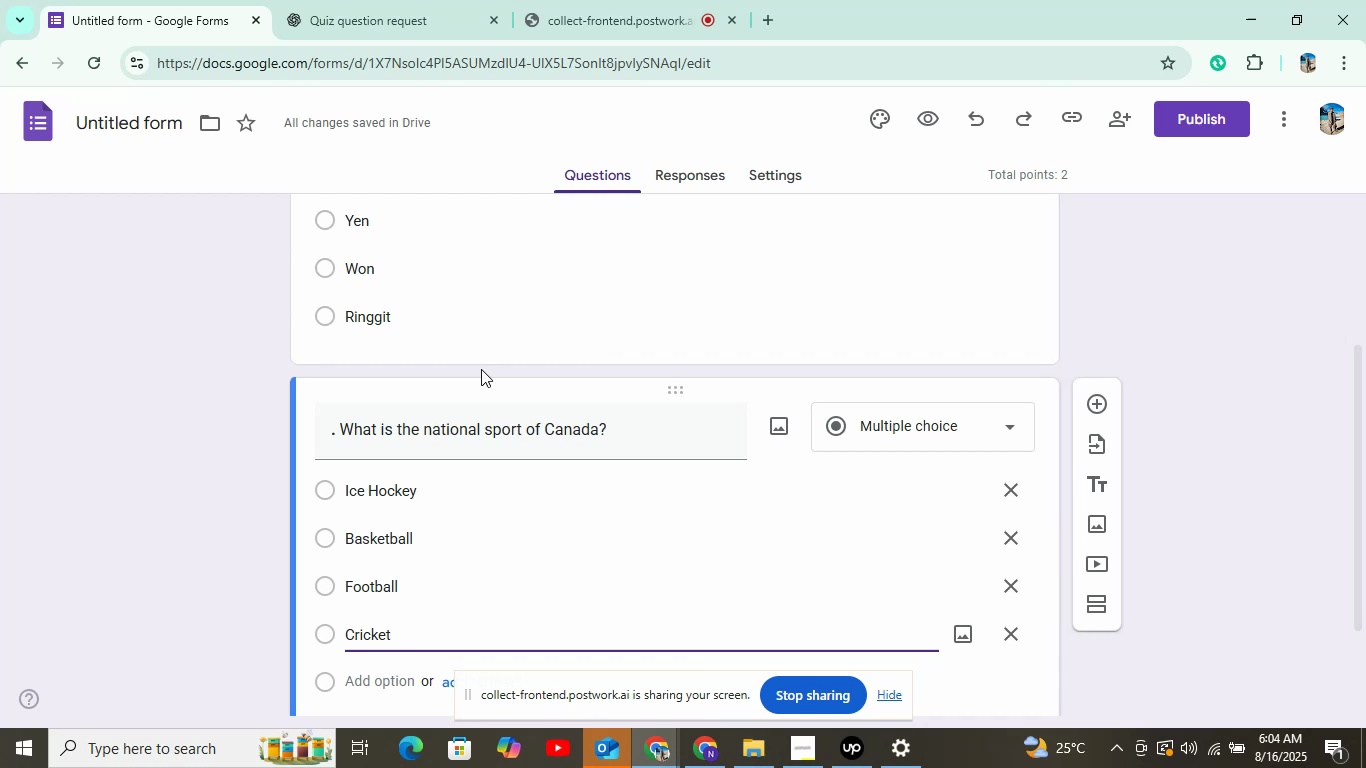 
left_click([397, 15])
 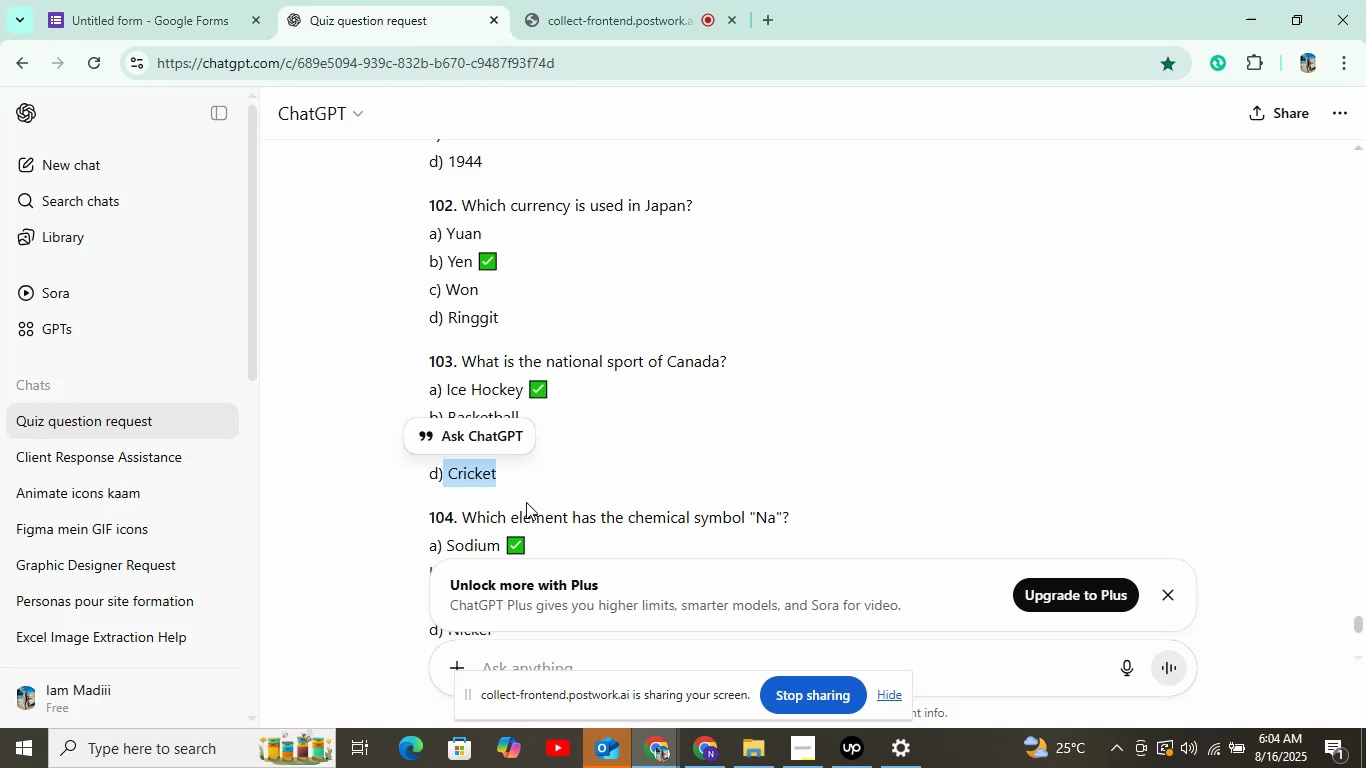 
left_click([632, 414])
 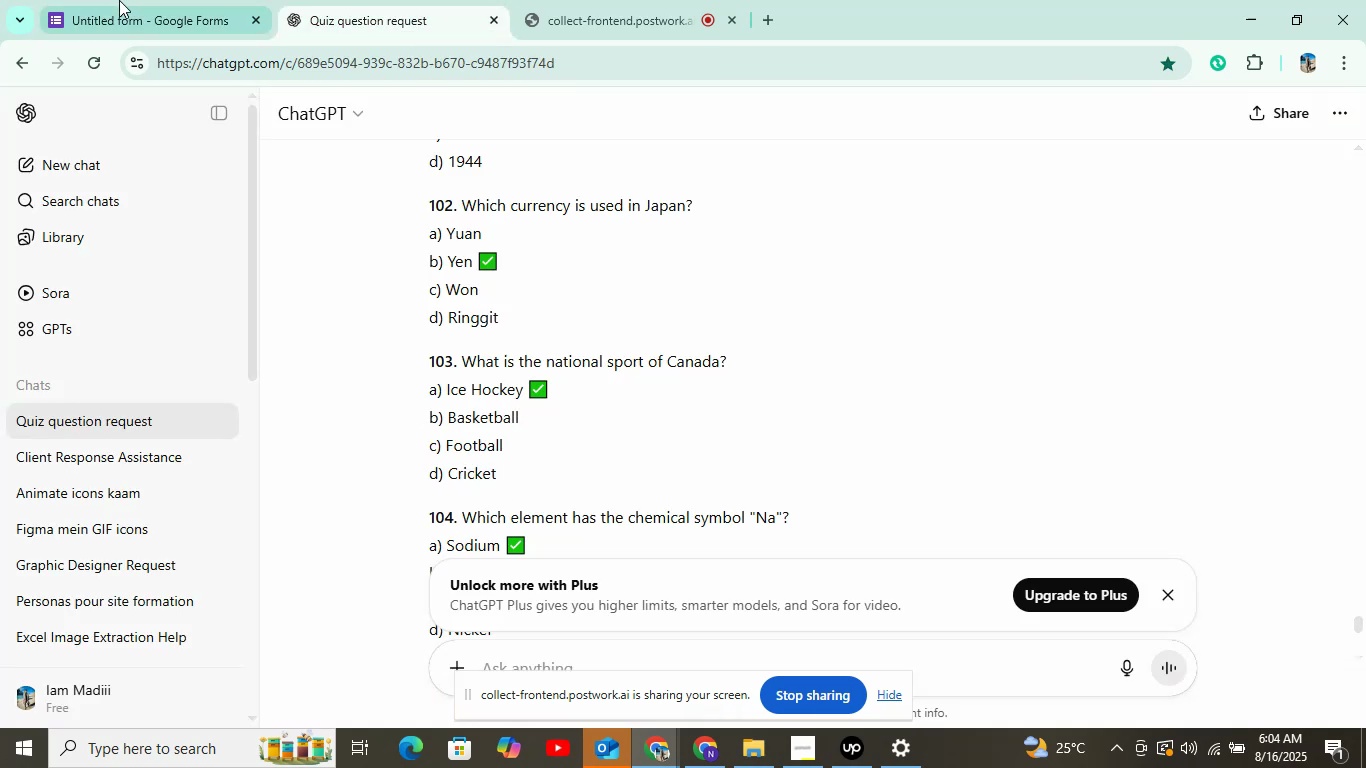 
left_click([129, 24])
 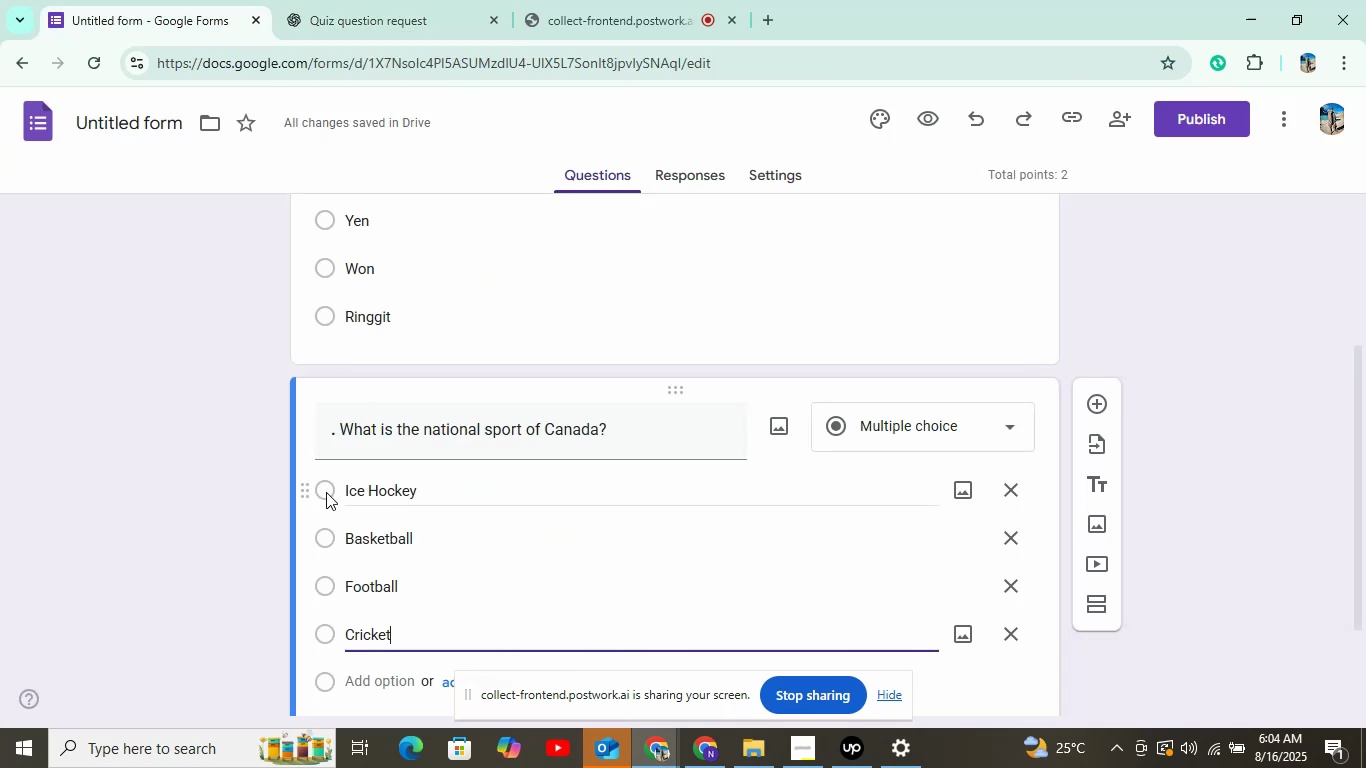 
scroll: coordinate [443, 570], scroll_direction: down, amount: 2.0
 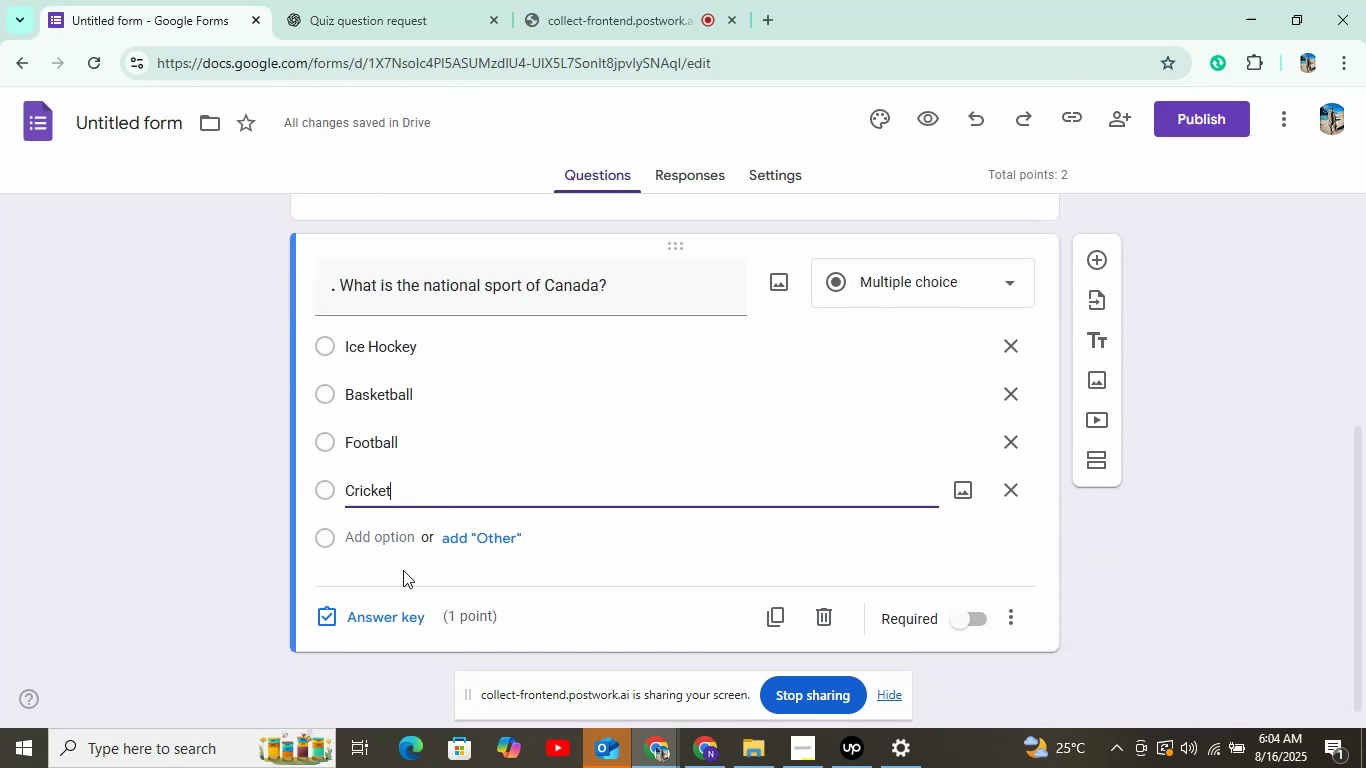 
left_click([389, 616])
 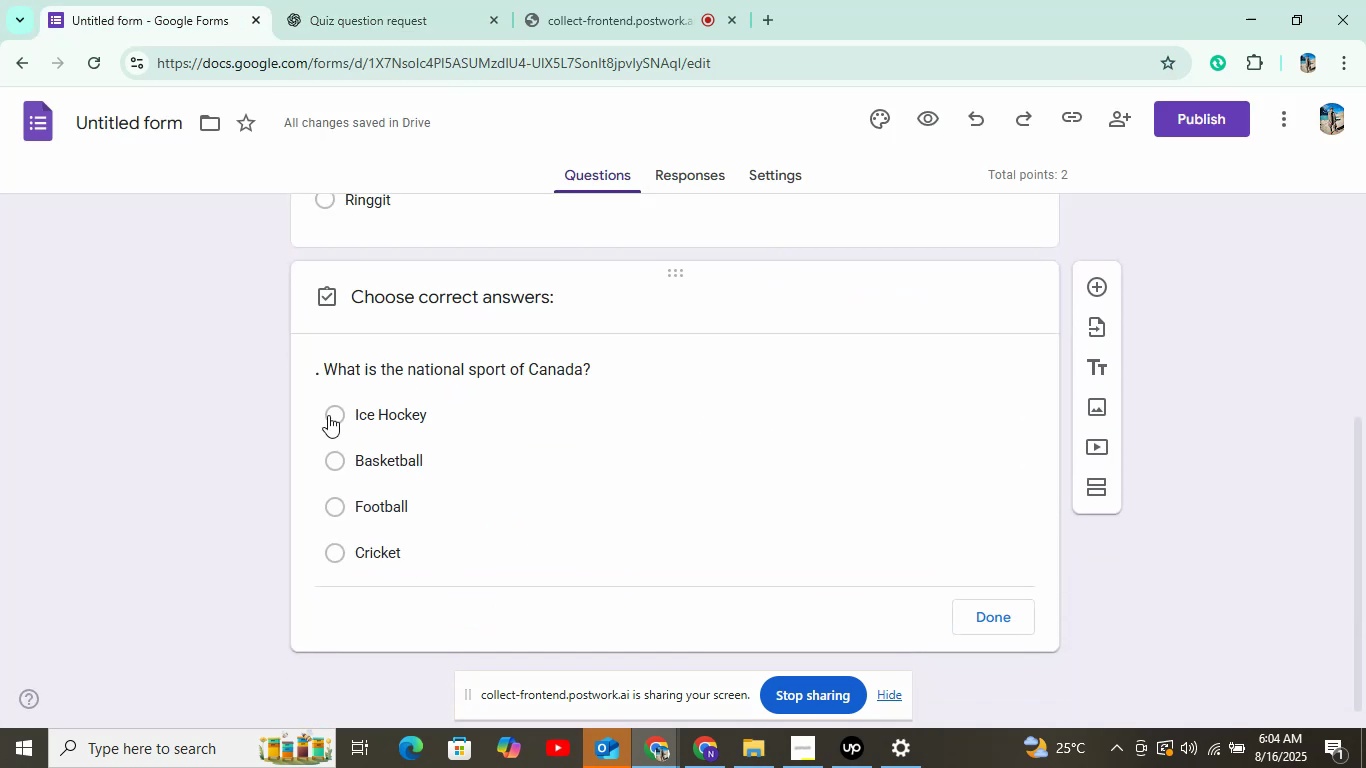 
left_click([328, 415])
 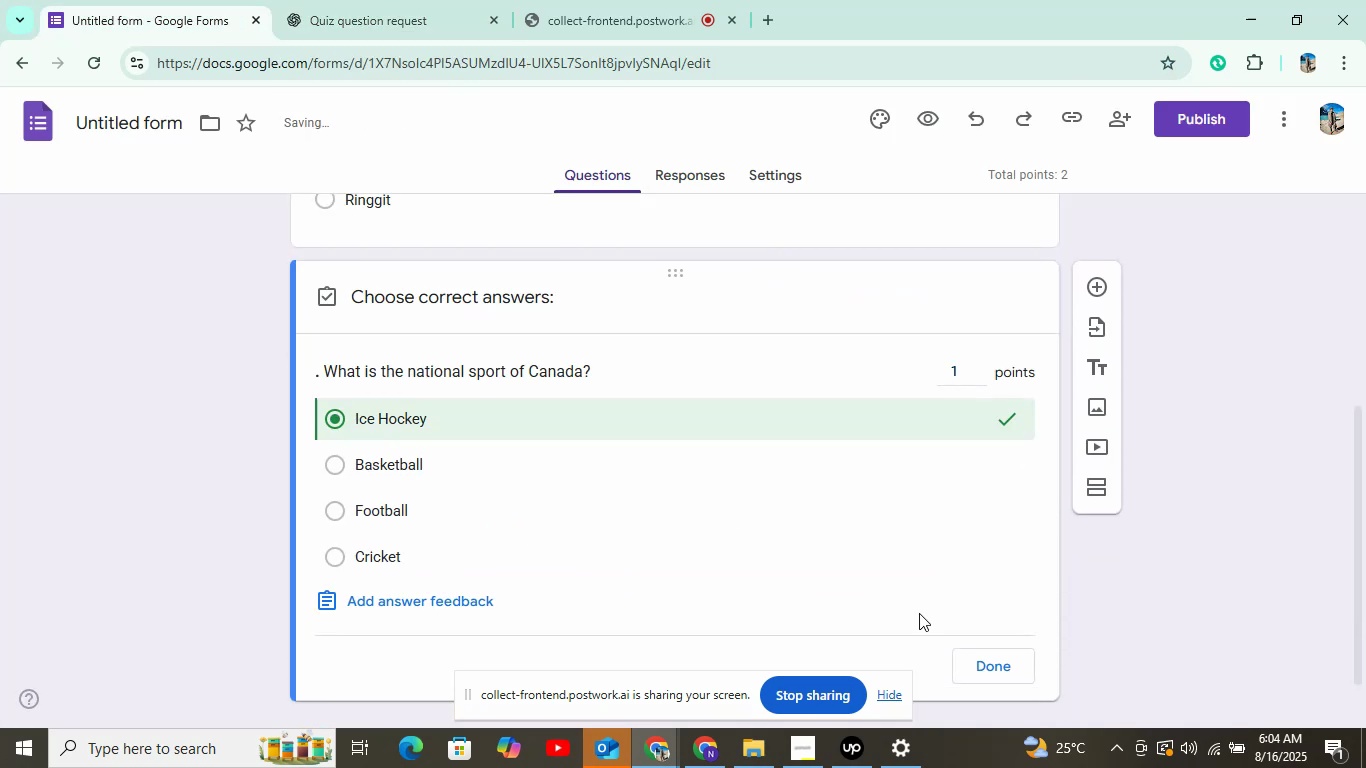 
left_click([1005, 670])
 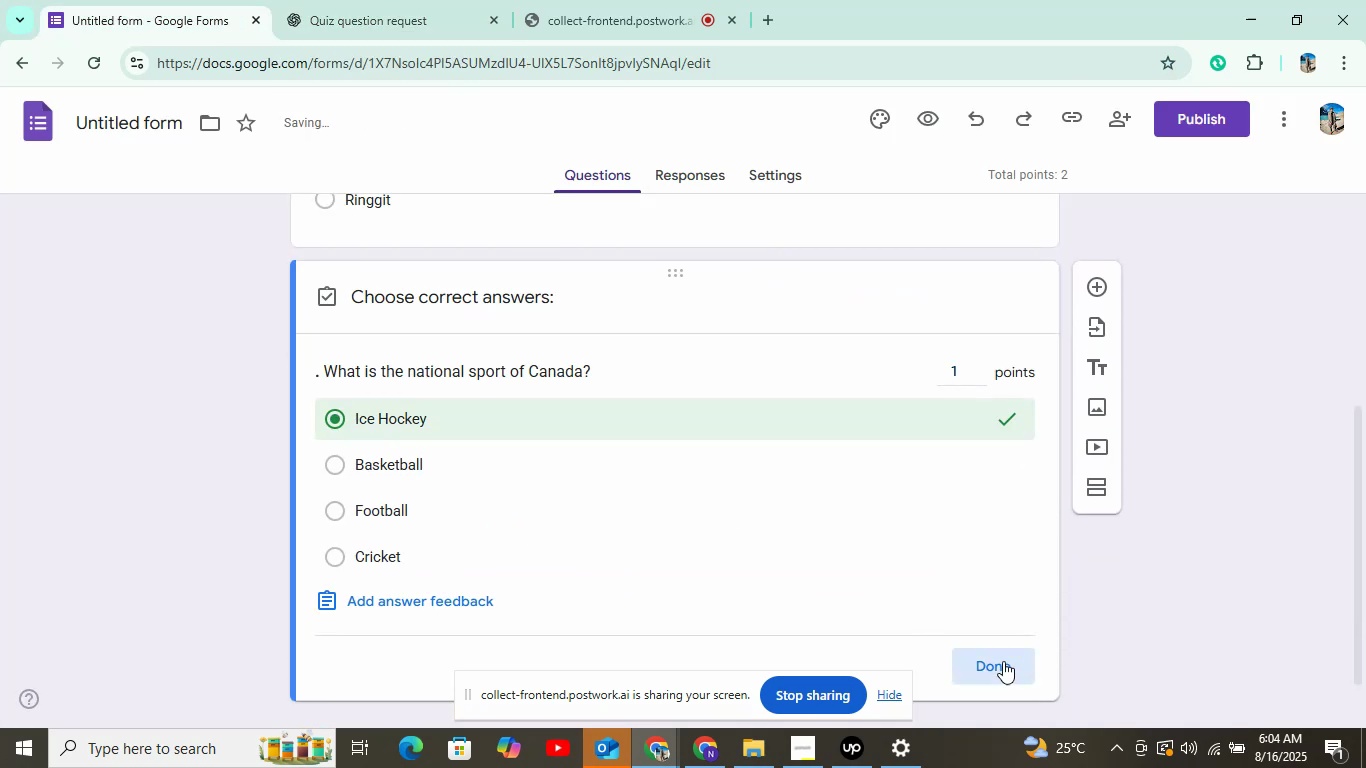 
scroll: coordinate [863, 411], scroll_direction: down, amount: 4.0
 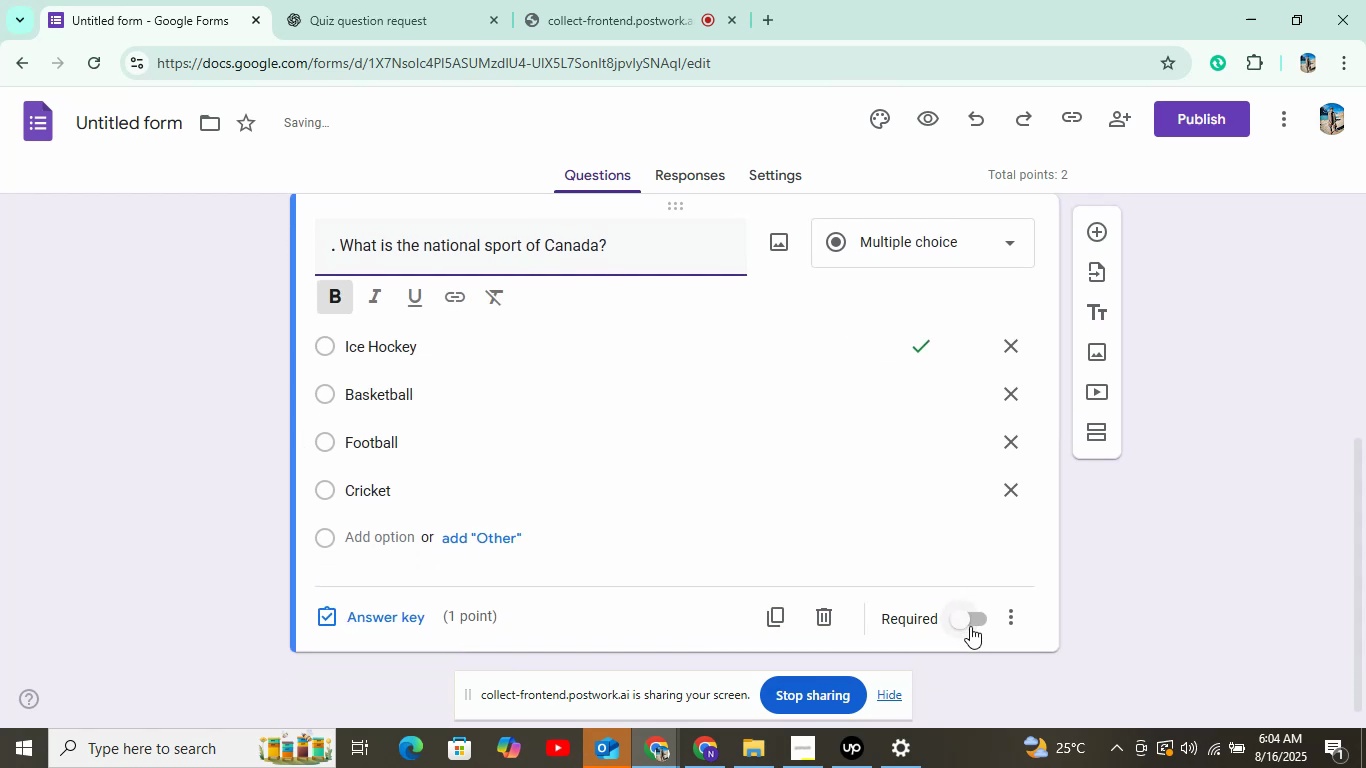 
left_click([970, 627])
 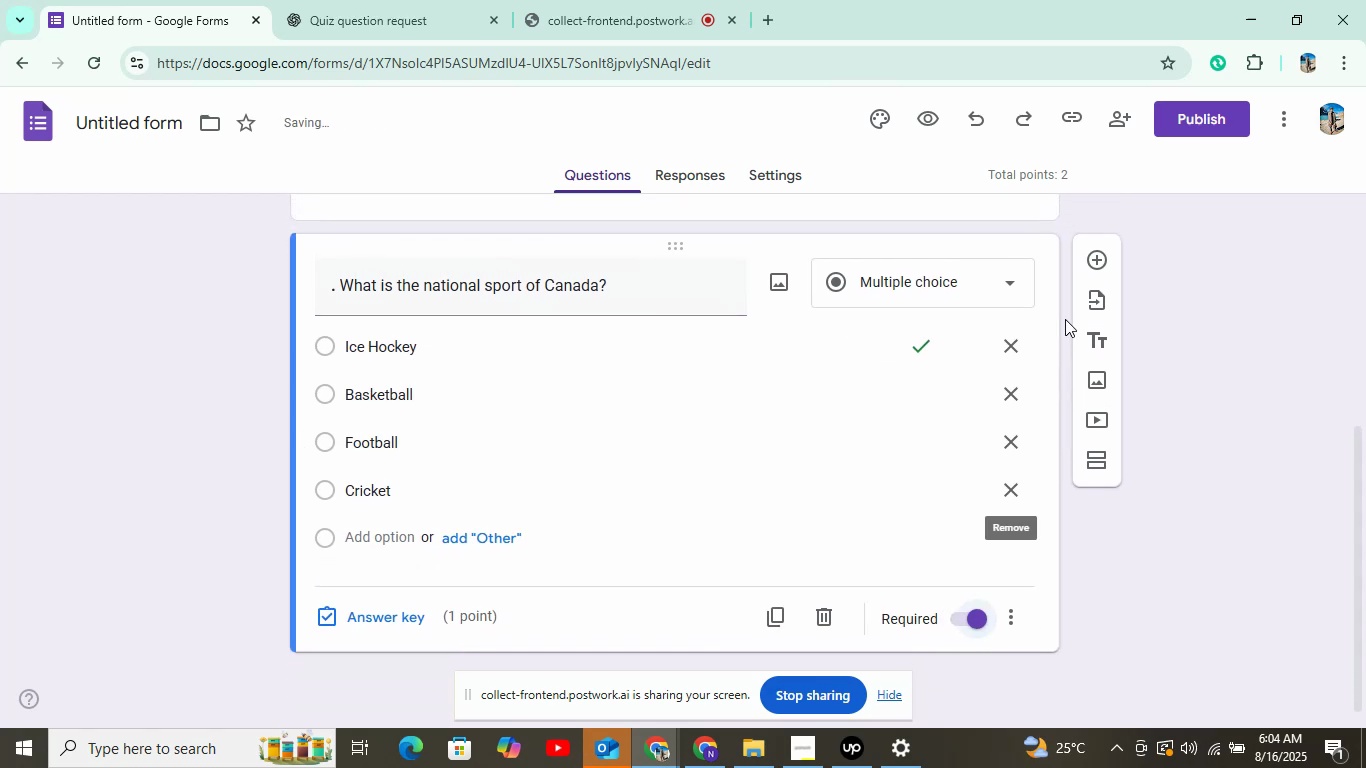 
left_click([1088, 265])
 